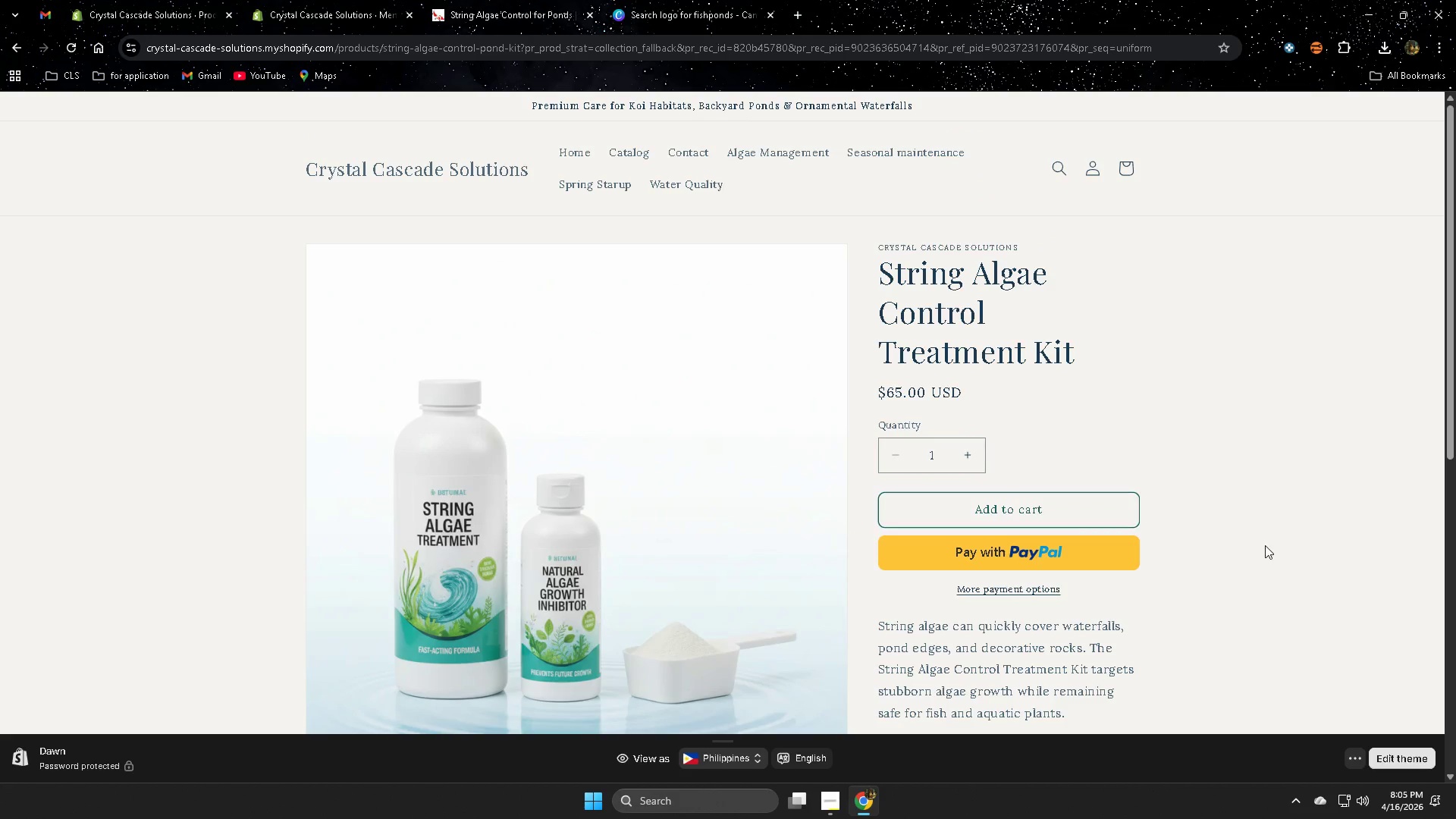 
scroll: coordinate [1150, 526], scroll_direction: down, amount: 3.0
 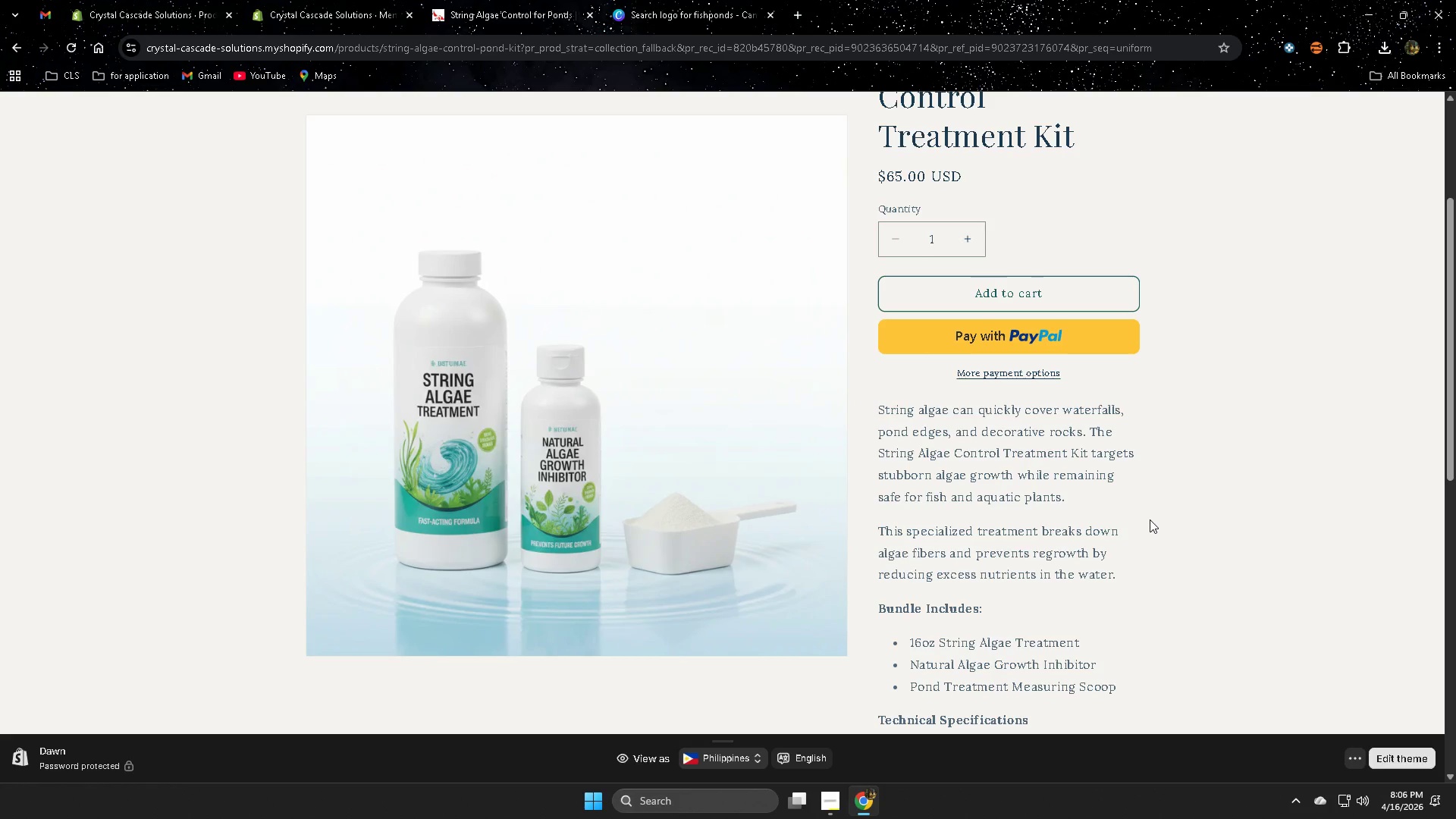 
wait(47.16)
 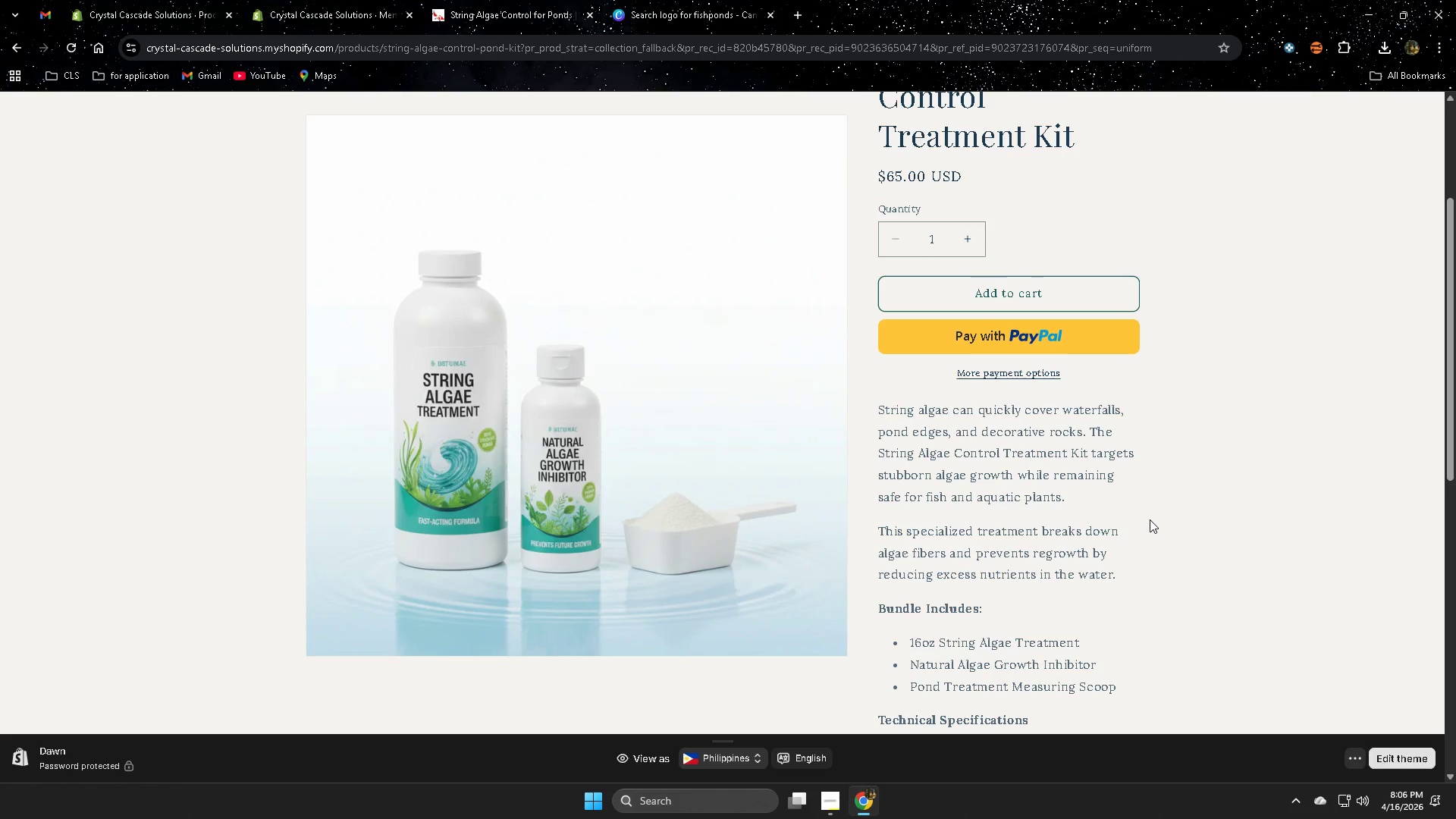 
scroll: coordinate [1006, 426], scroll_direction: down, amount: 3.0
 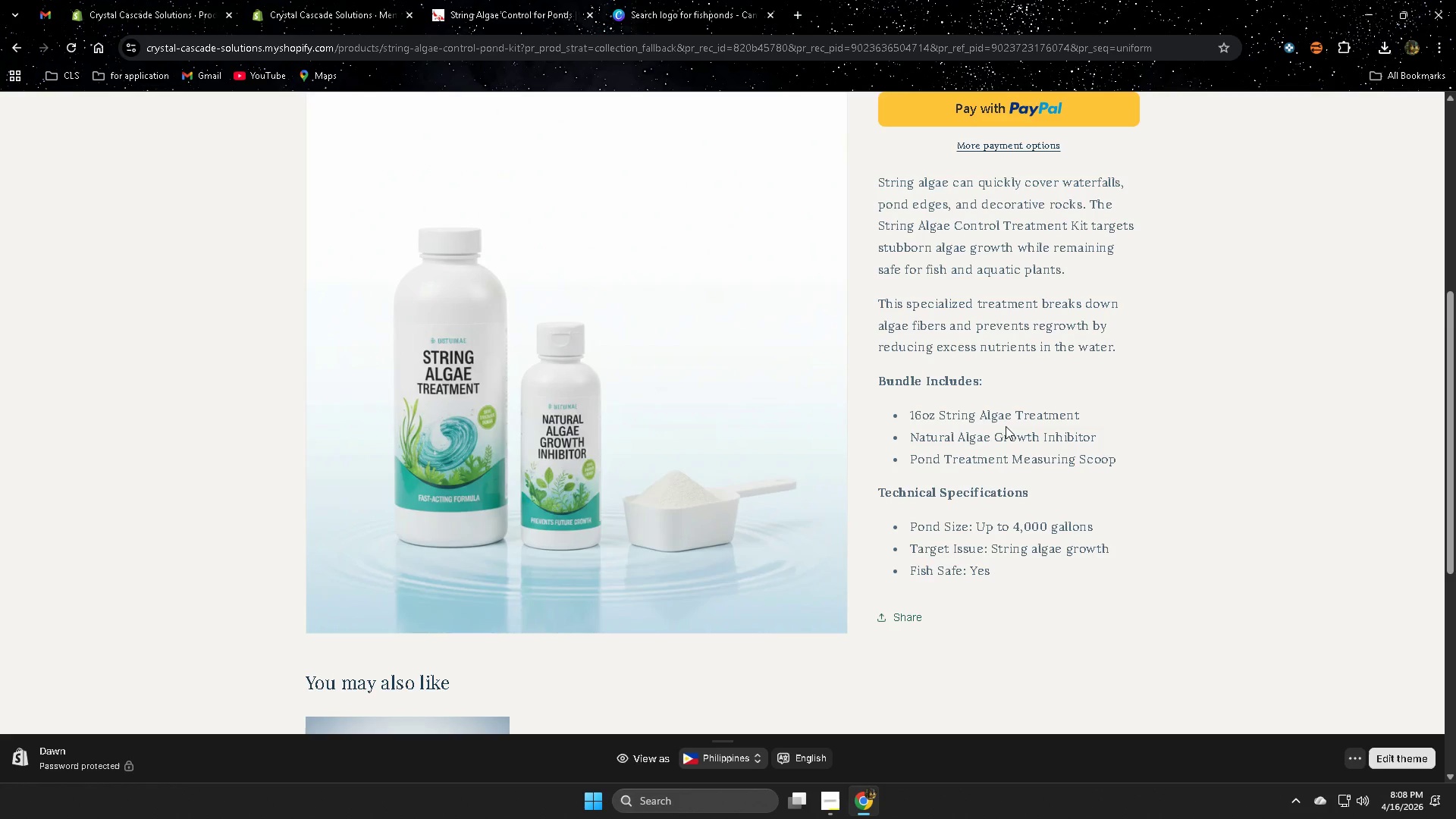 
wait(93.88)
 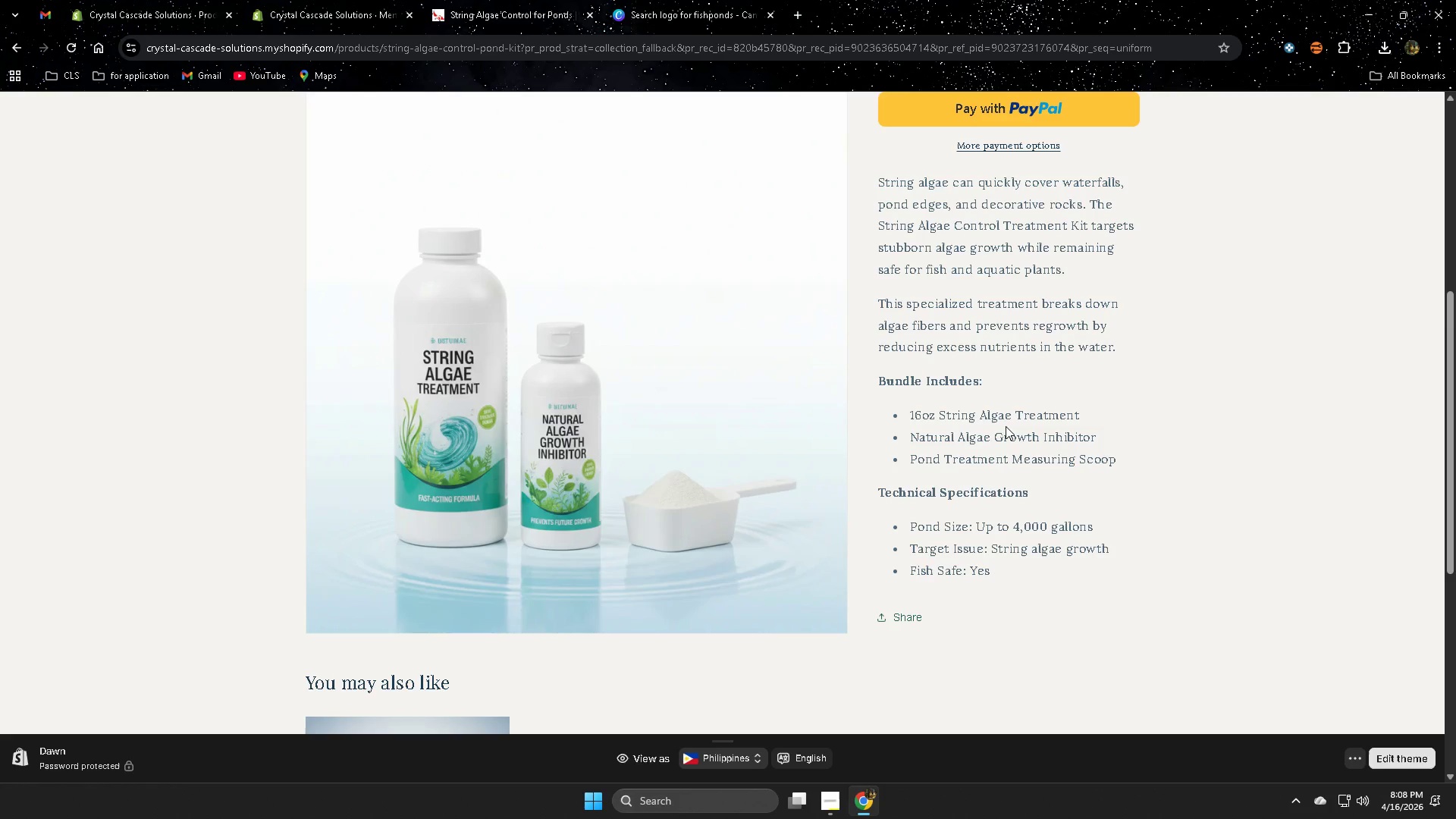 
scroll: coordinate [549, 353], scroll_direction: up, amount: 3.0
 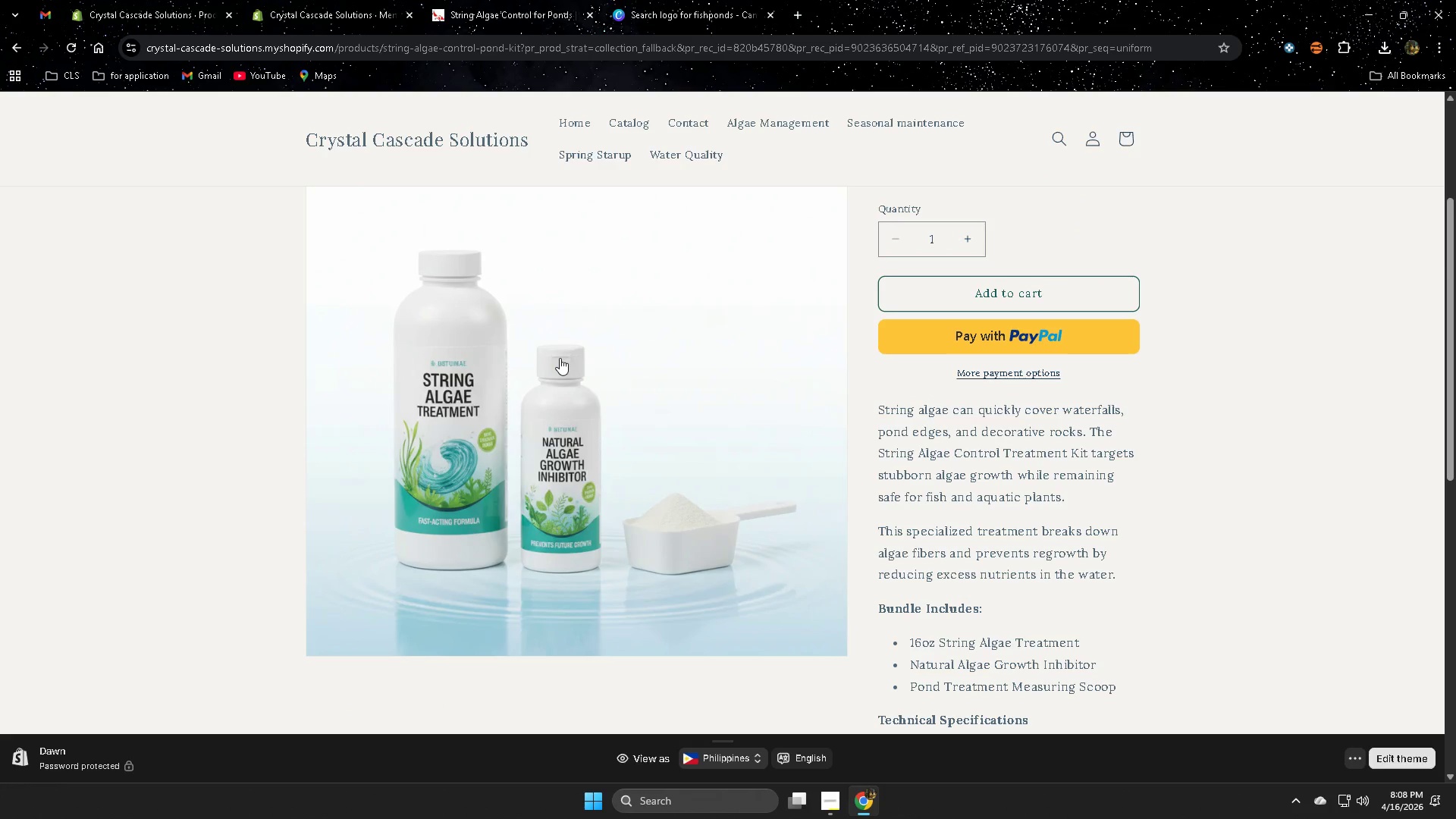 
wait(8.81)
 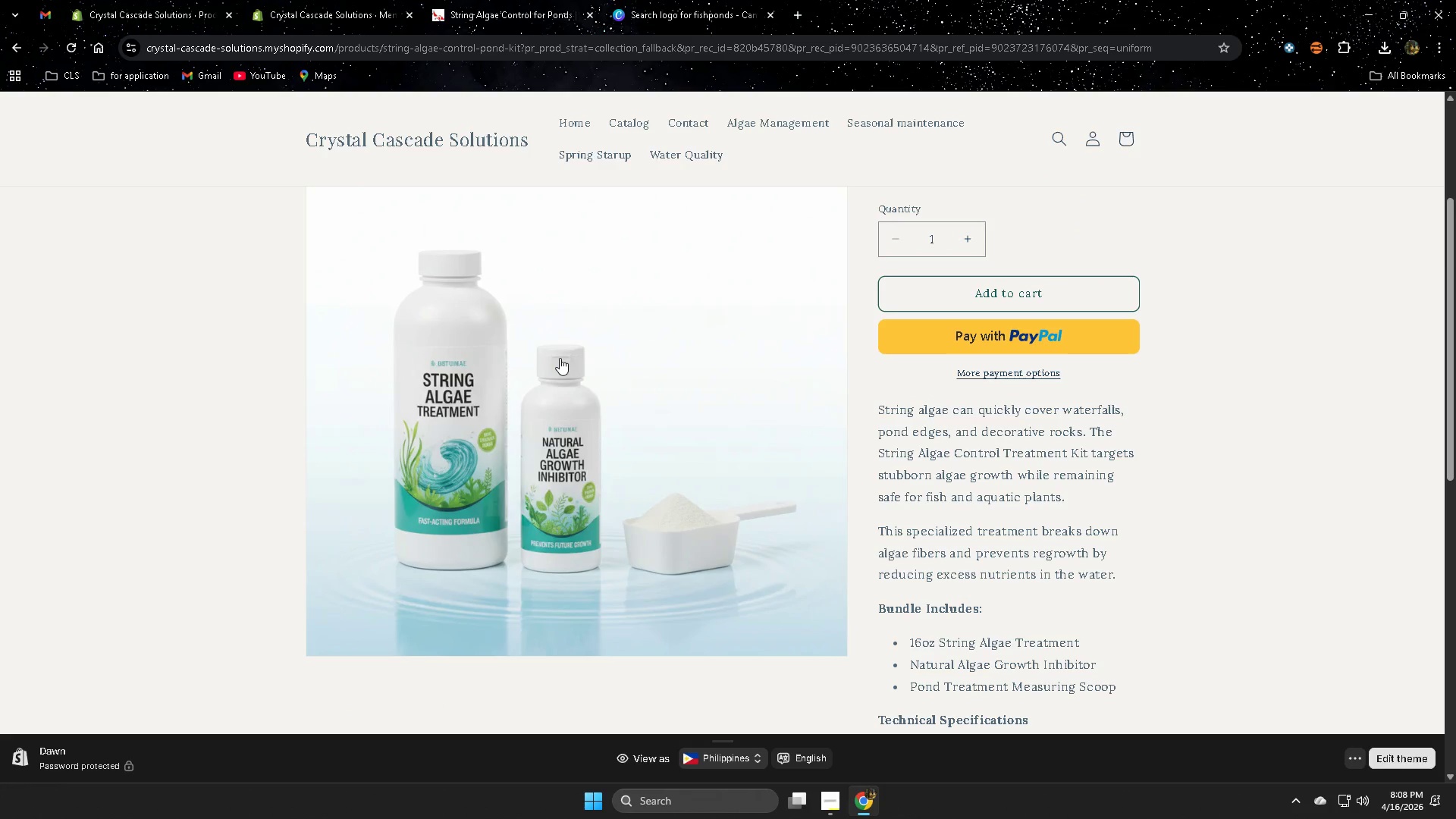 
scroll: coordinate [1222, 443], scroll_direction: down, amount: 7.0
 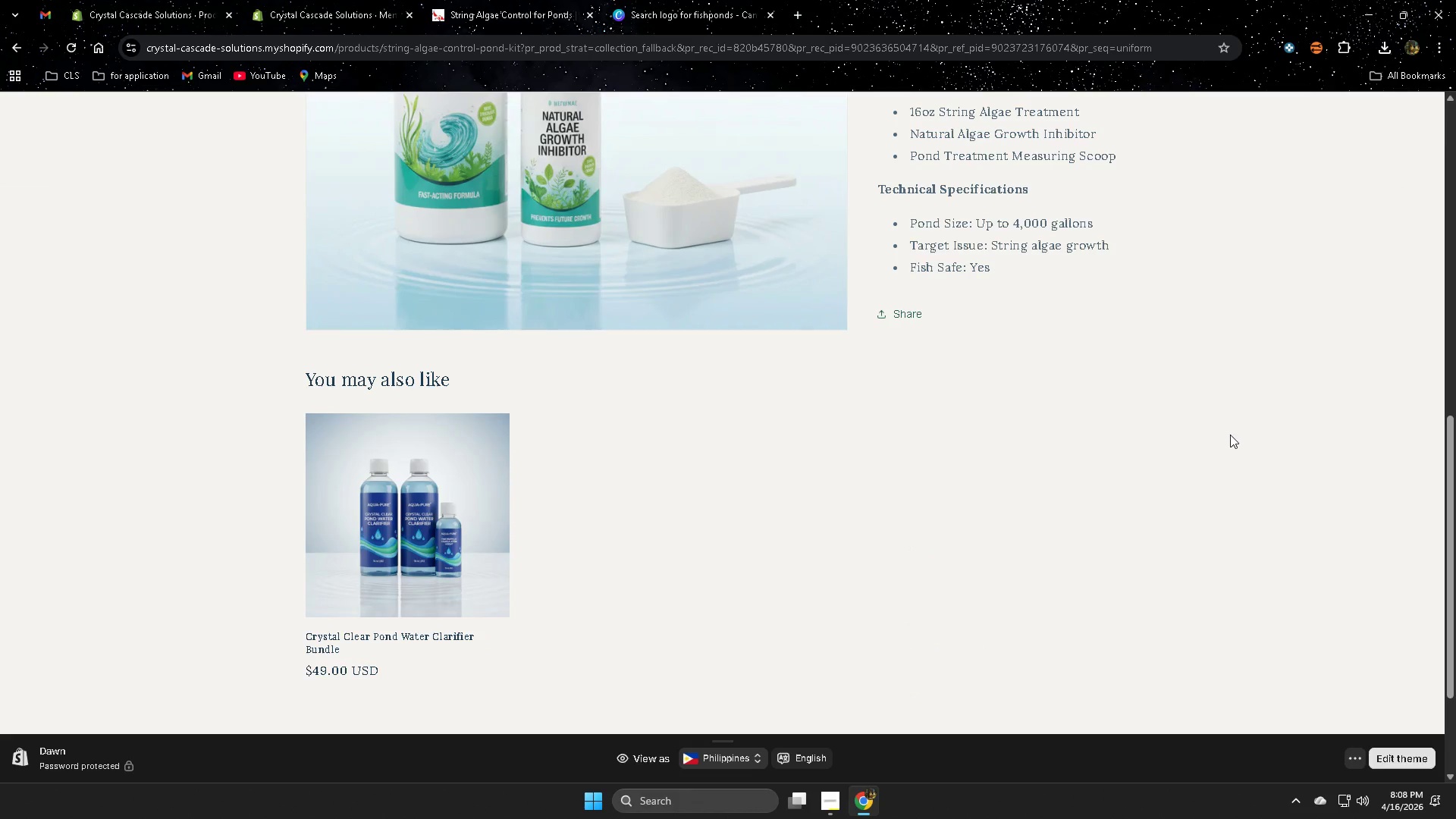 
scroll: coordinate [613, 445], scroll_direction: up, amount: 8.0
 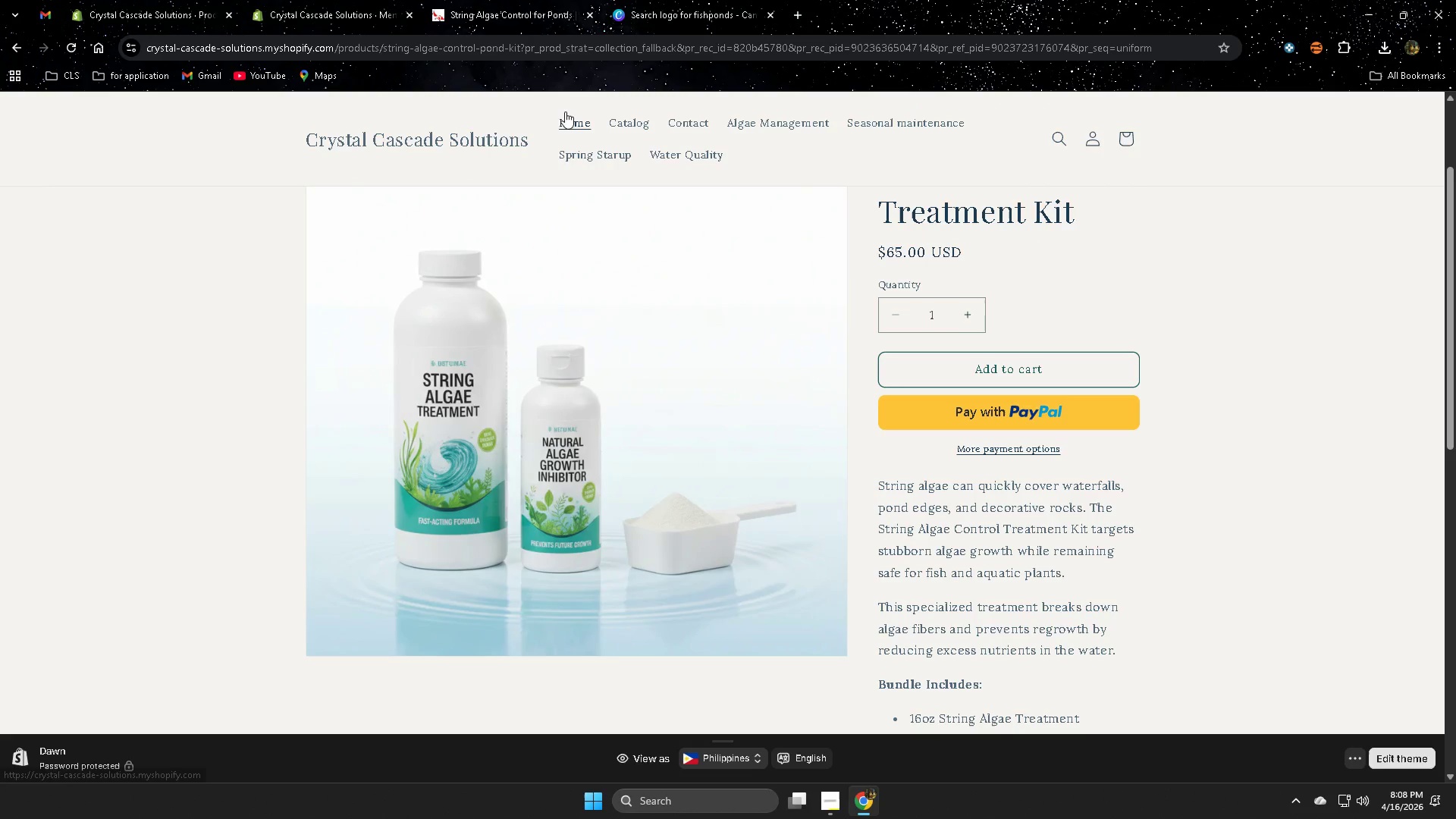 
left_click([564, 121])
 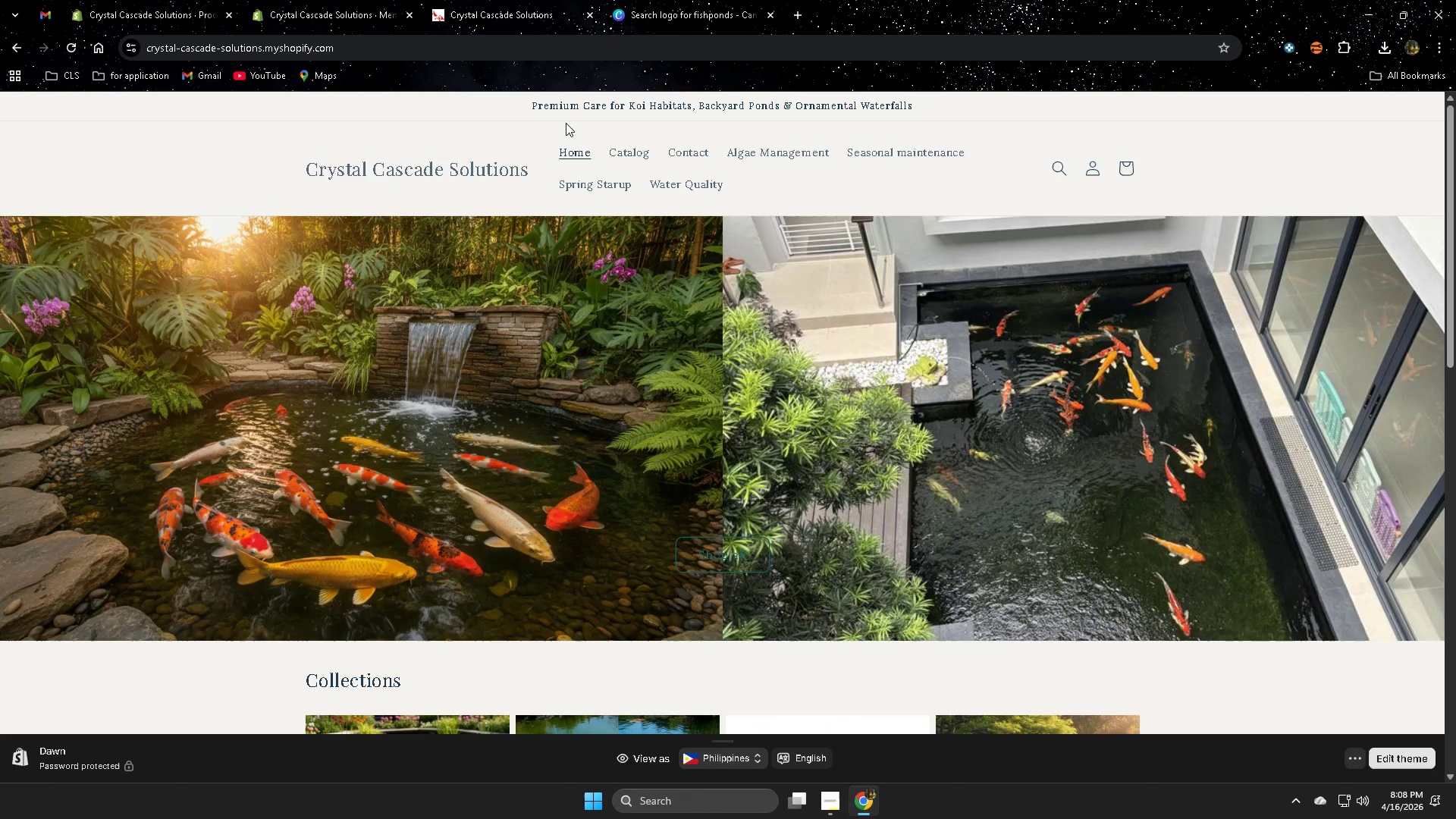 
wait(10.55)
 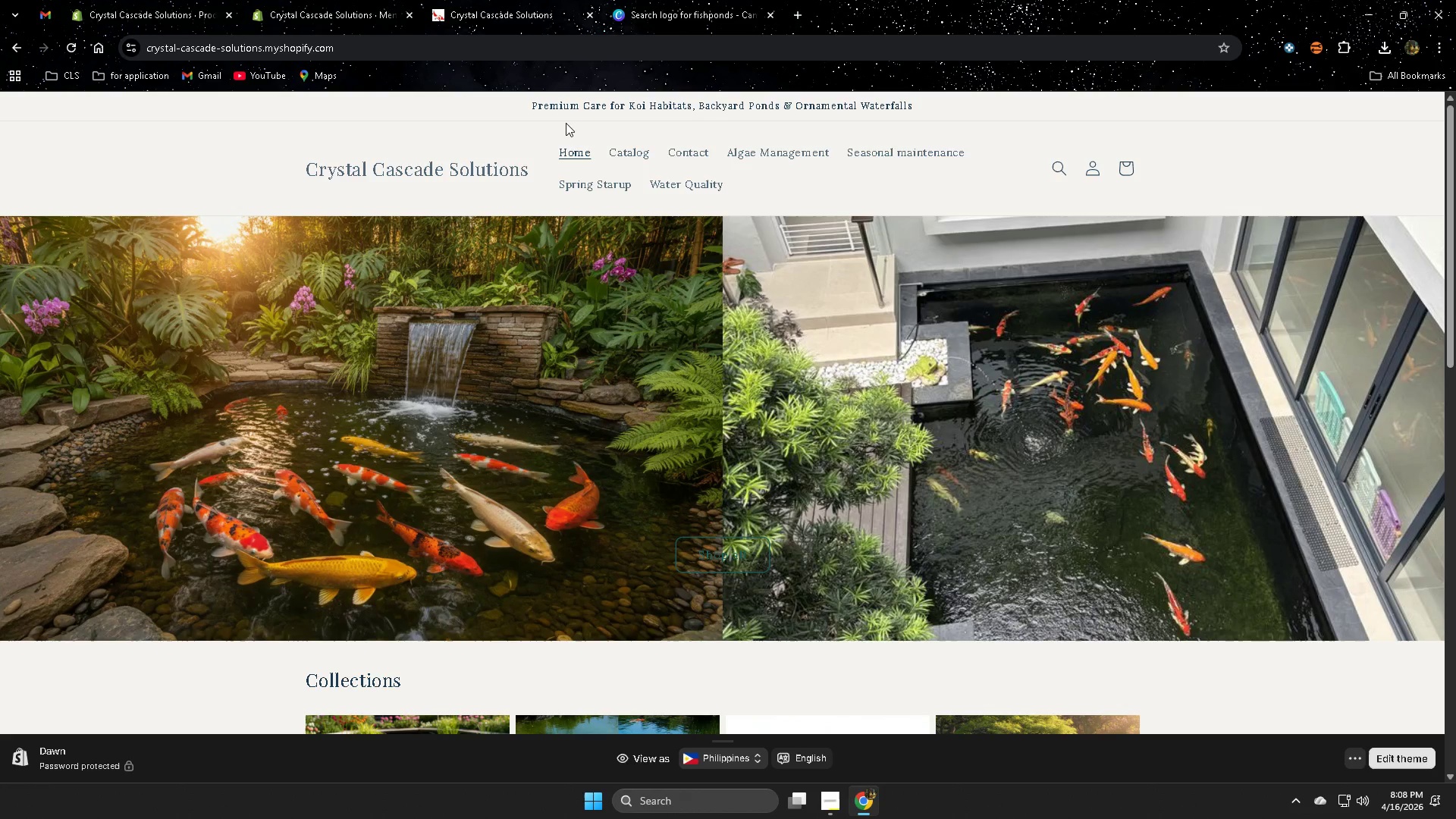 
scroll: coordinate [828, 436], scroll_direction: down, amount: 5.0
 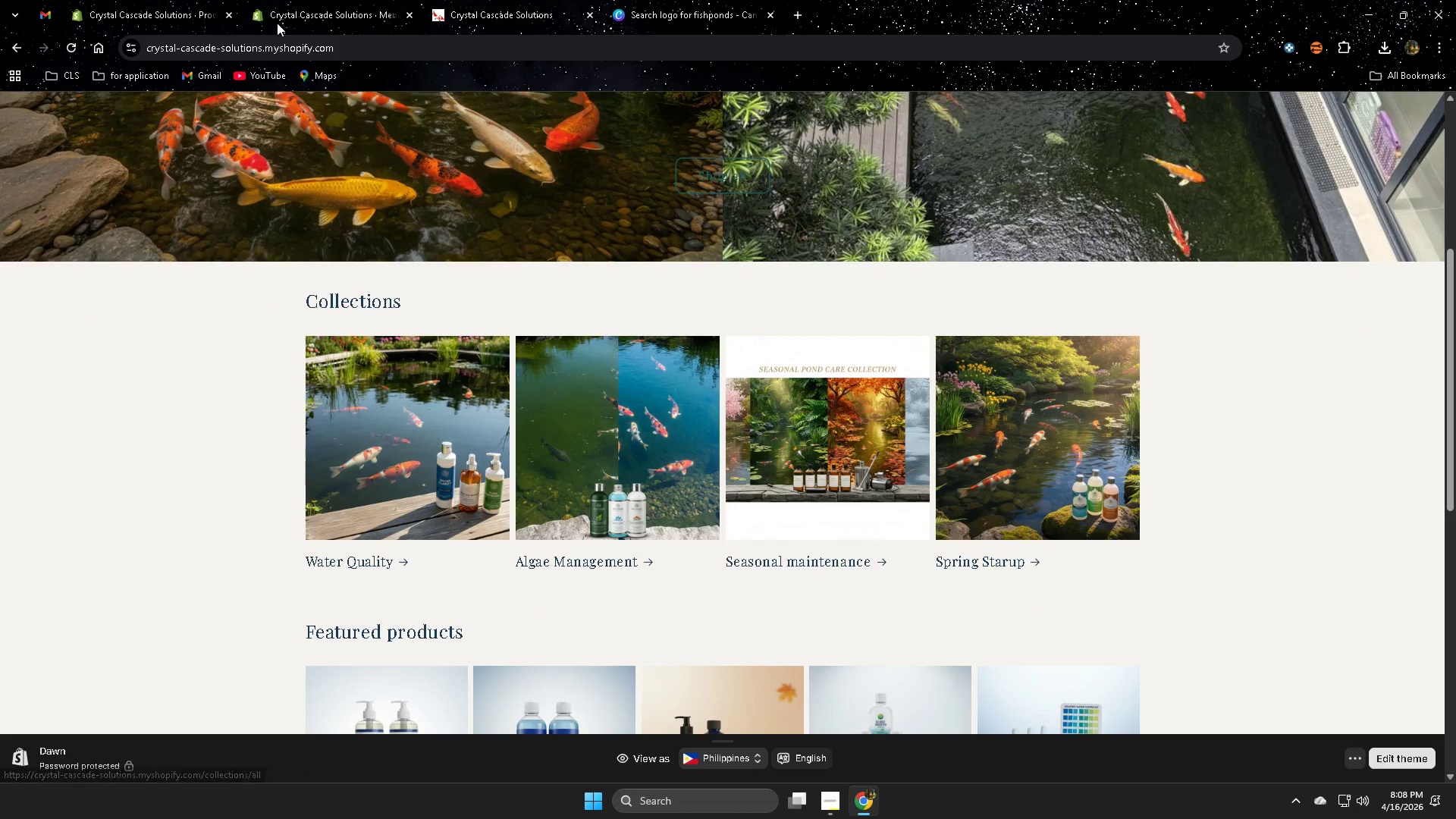 
left_click([317, 12])
 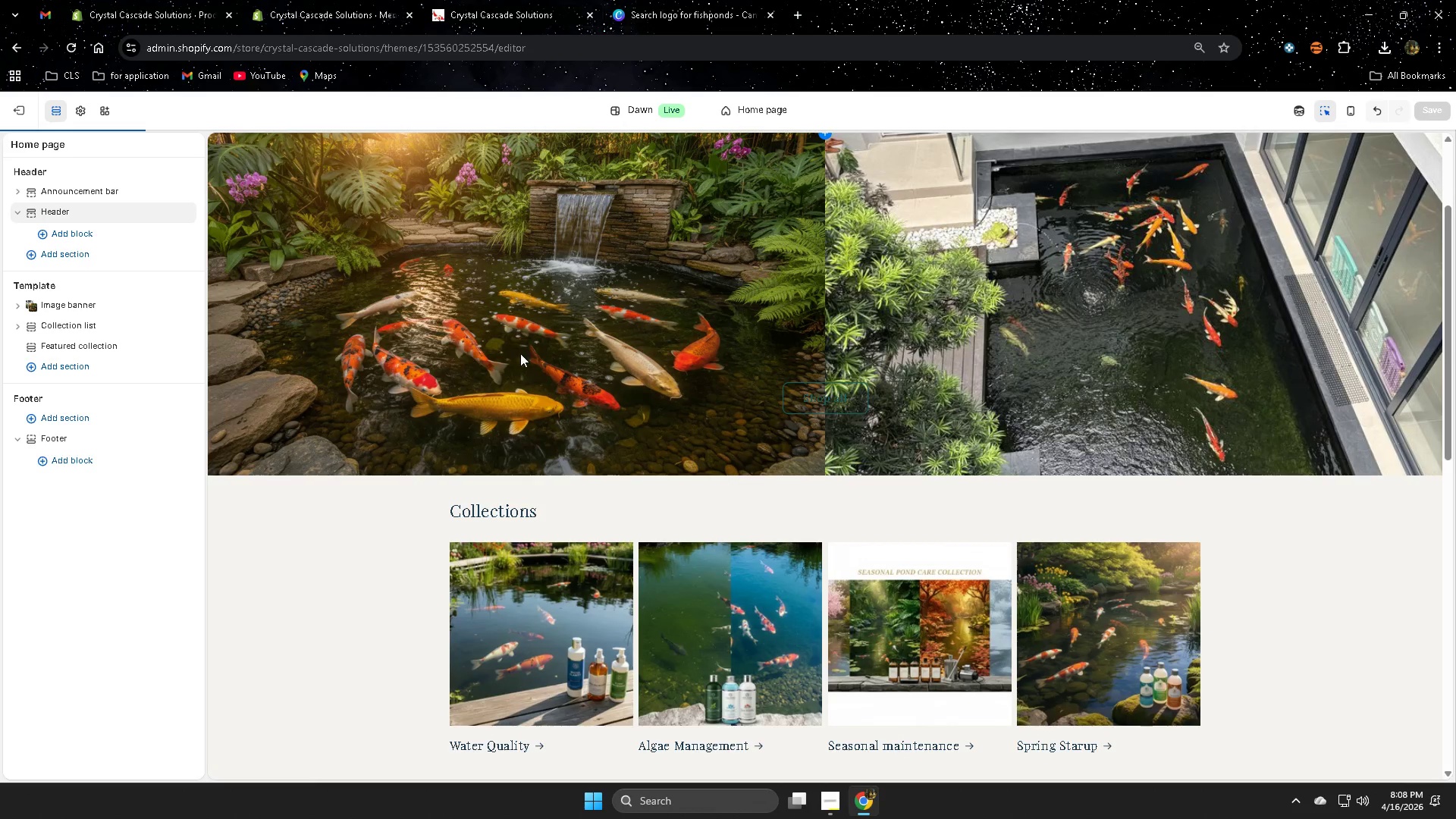 
left_click([609, 343])
 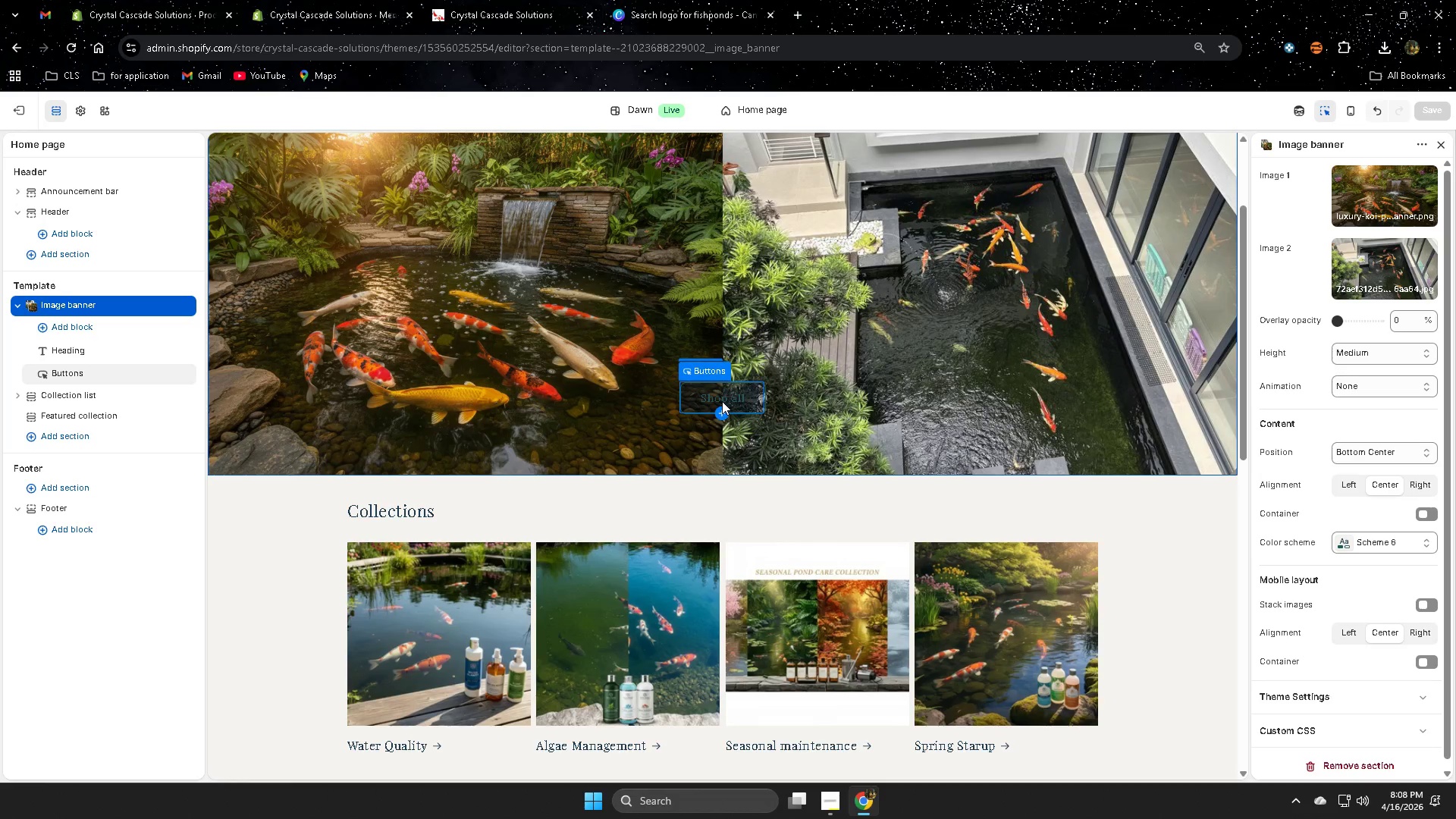 
left_click([723, 399])
 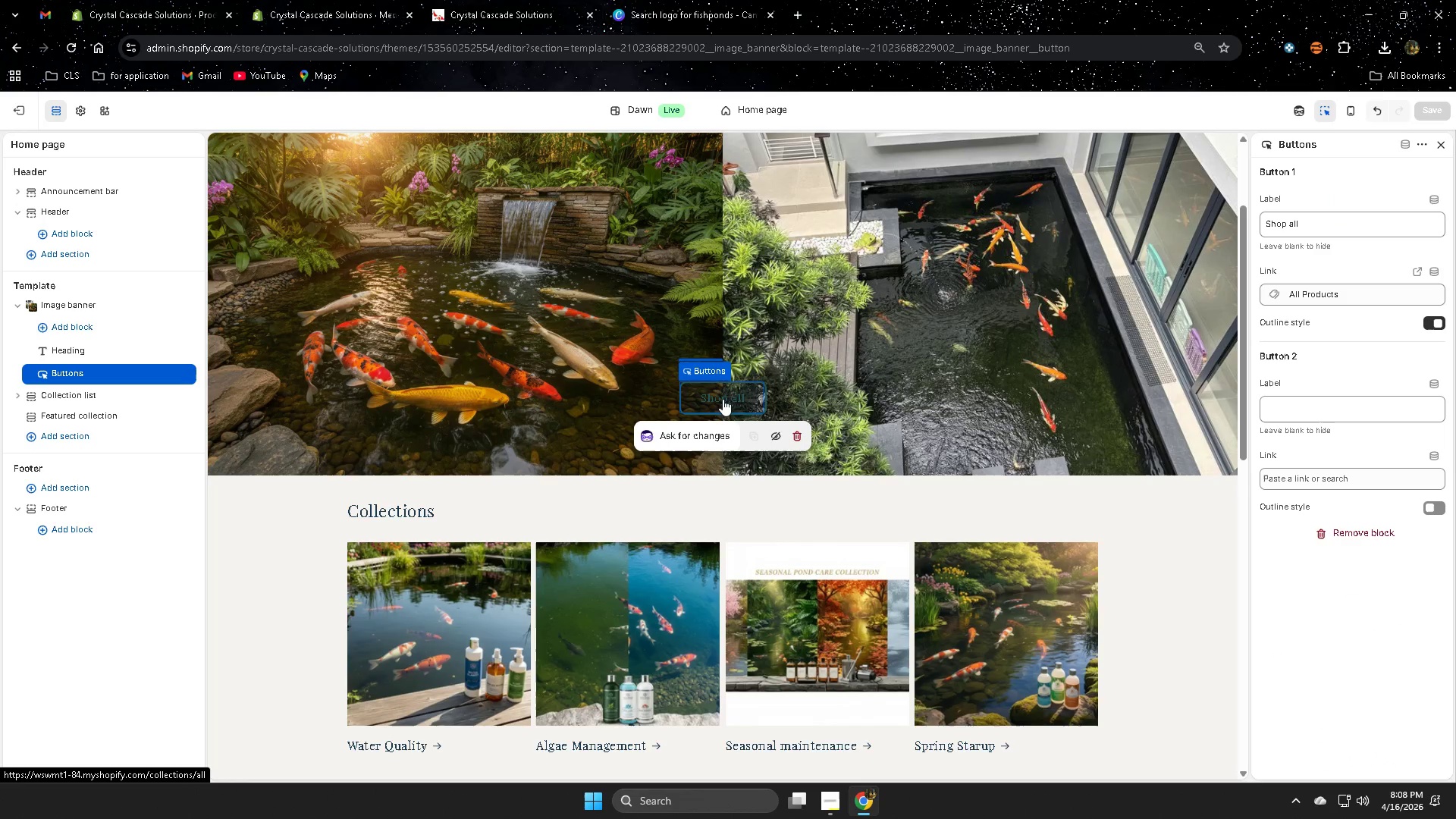 
mouse_move([94, 372])
 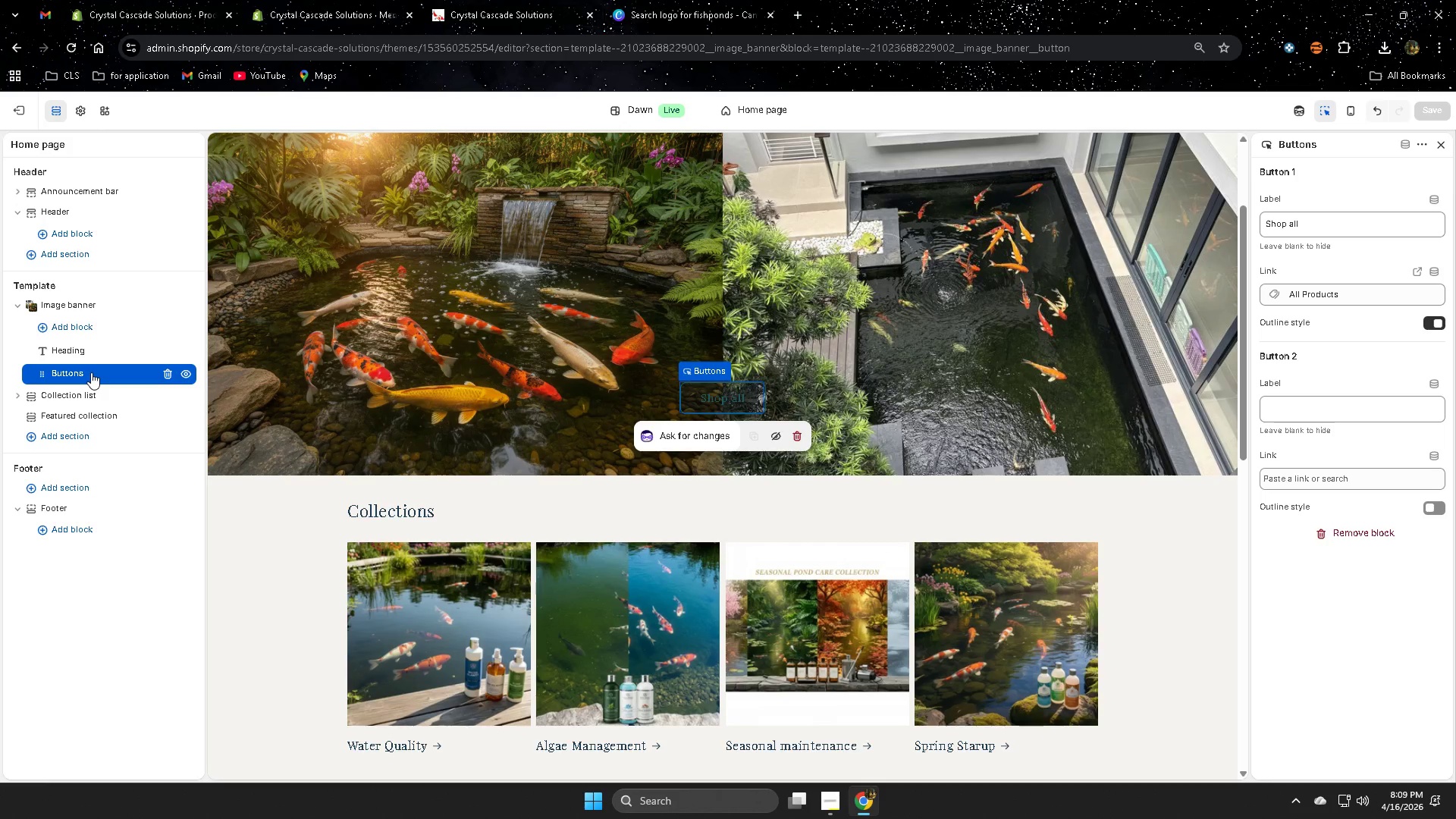 
left_click([91, 372])
 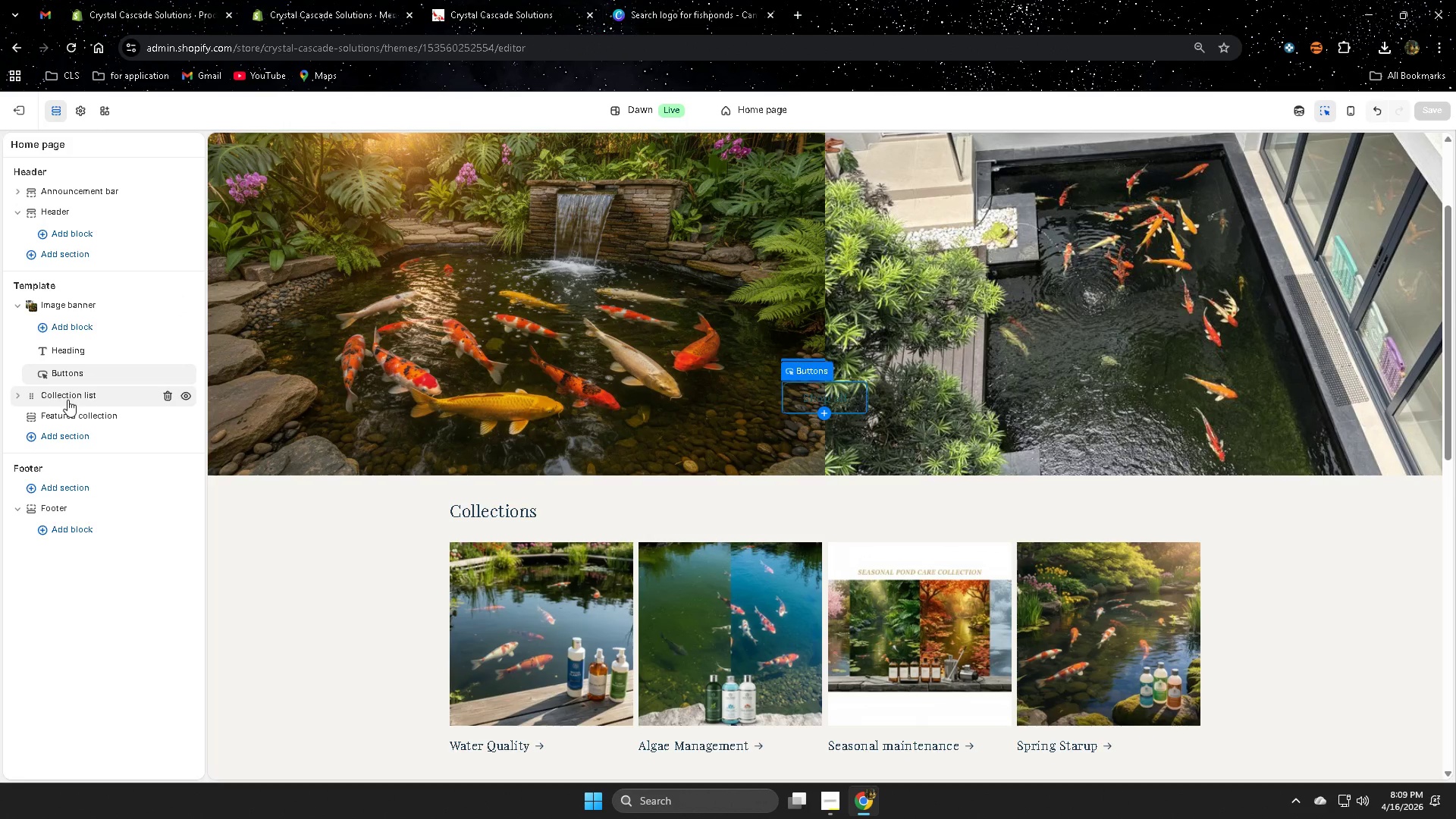 
wait(7.11)
 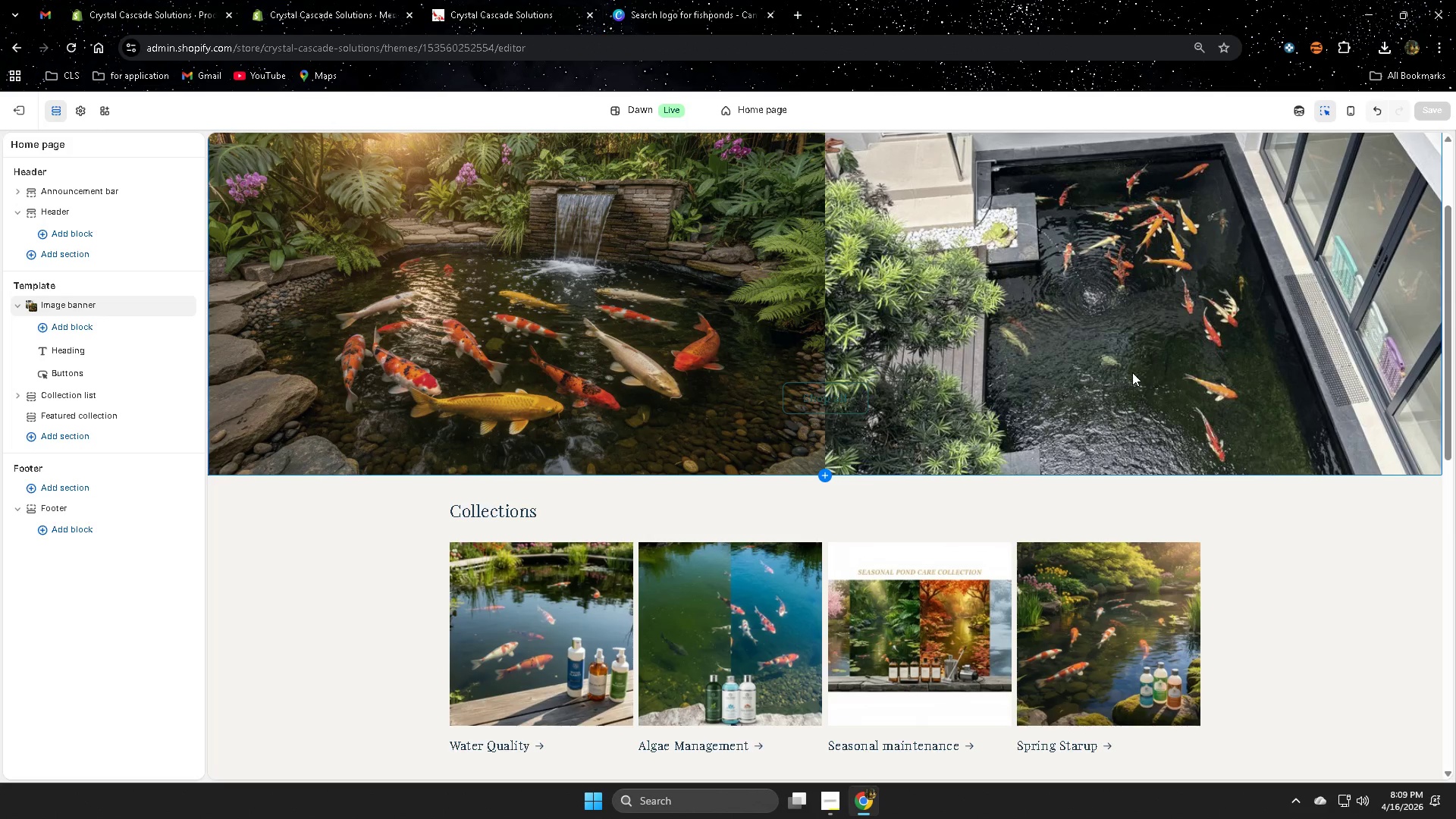 
left_click([827, 397])
 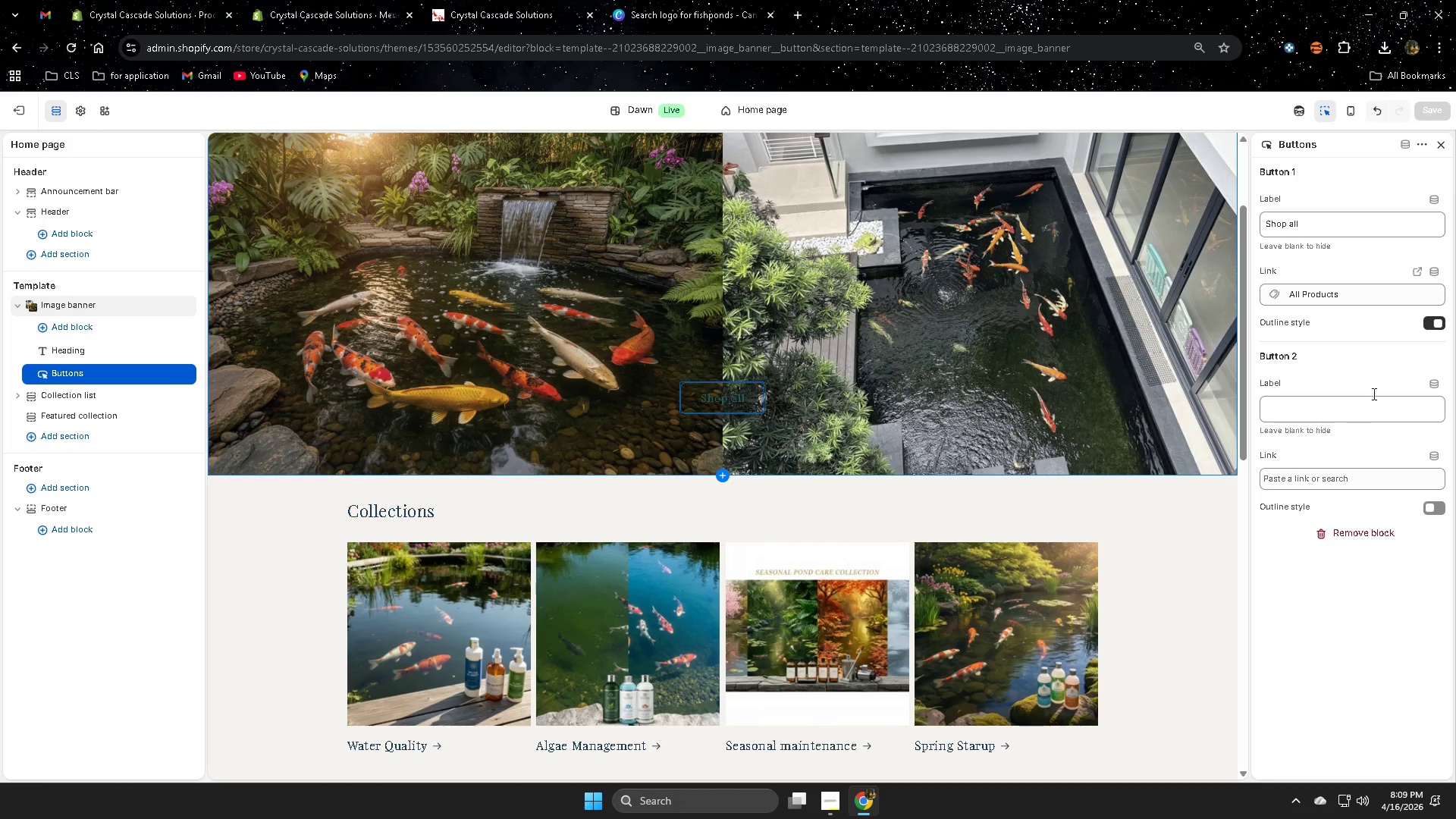 
wait(5.05)
 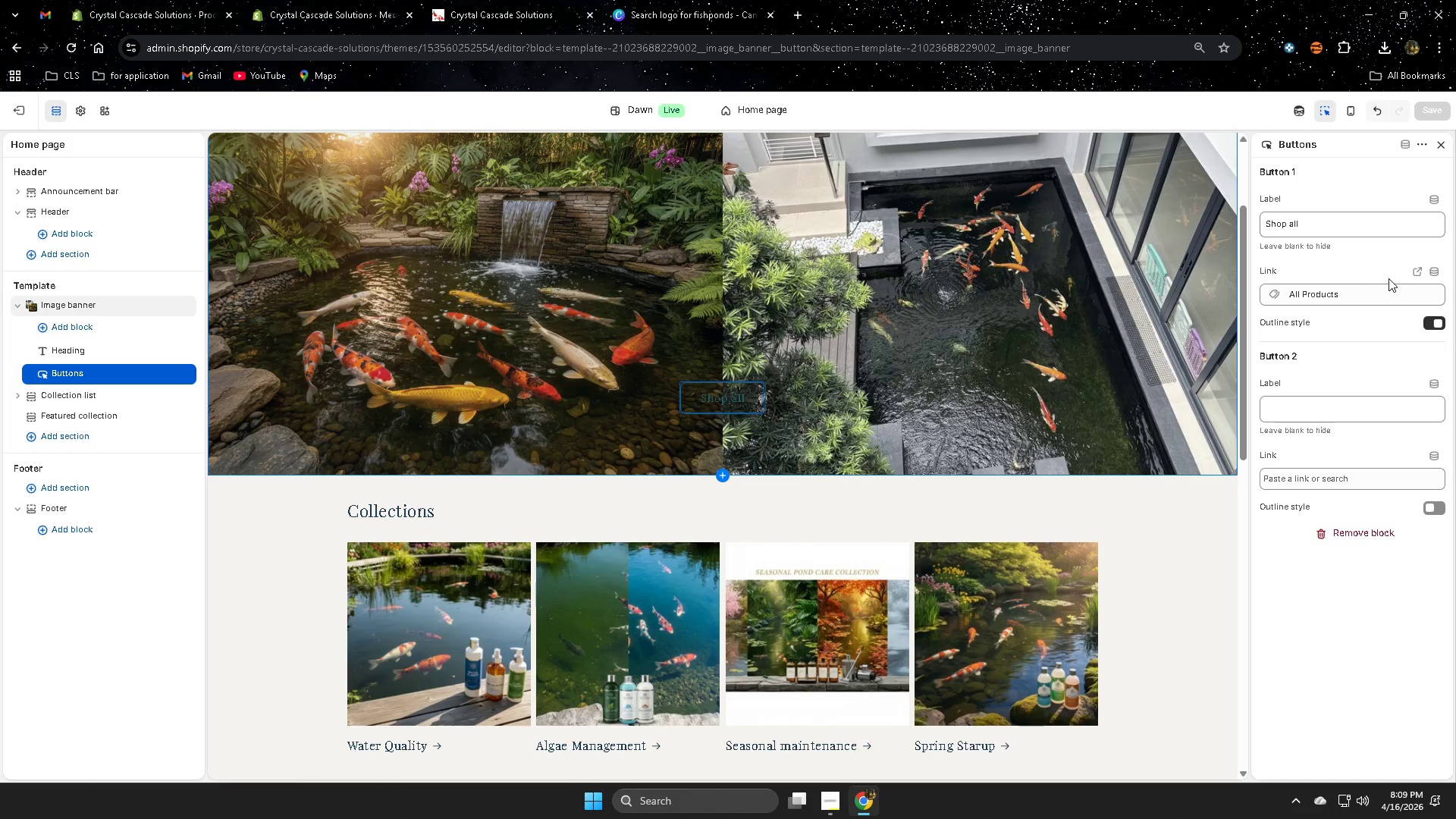 
left_click([1421, 144])
 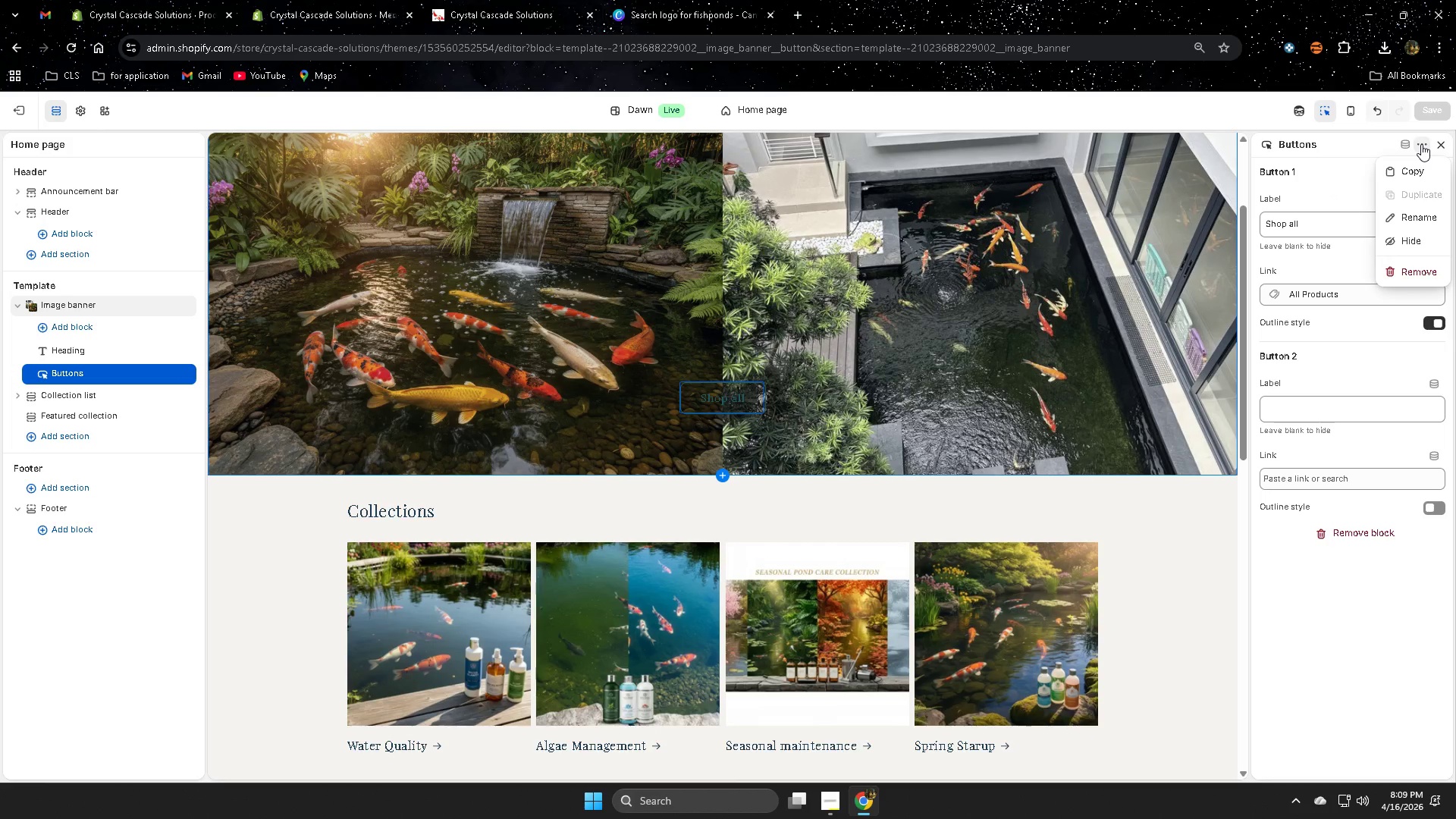 
wait(5.02)
 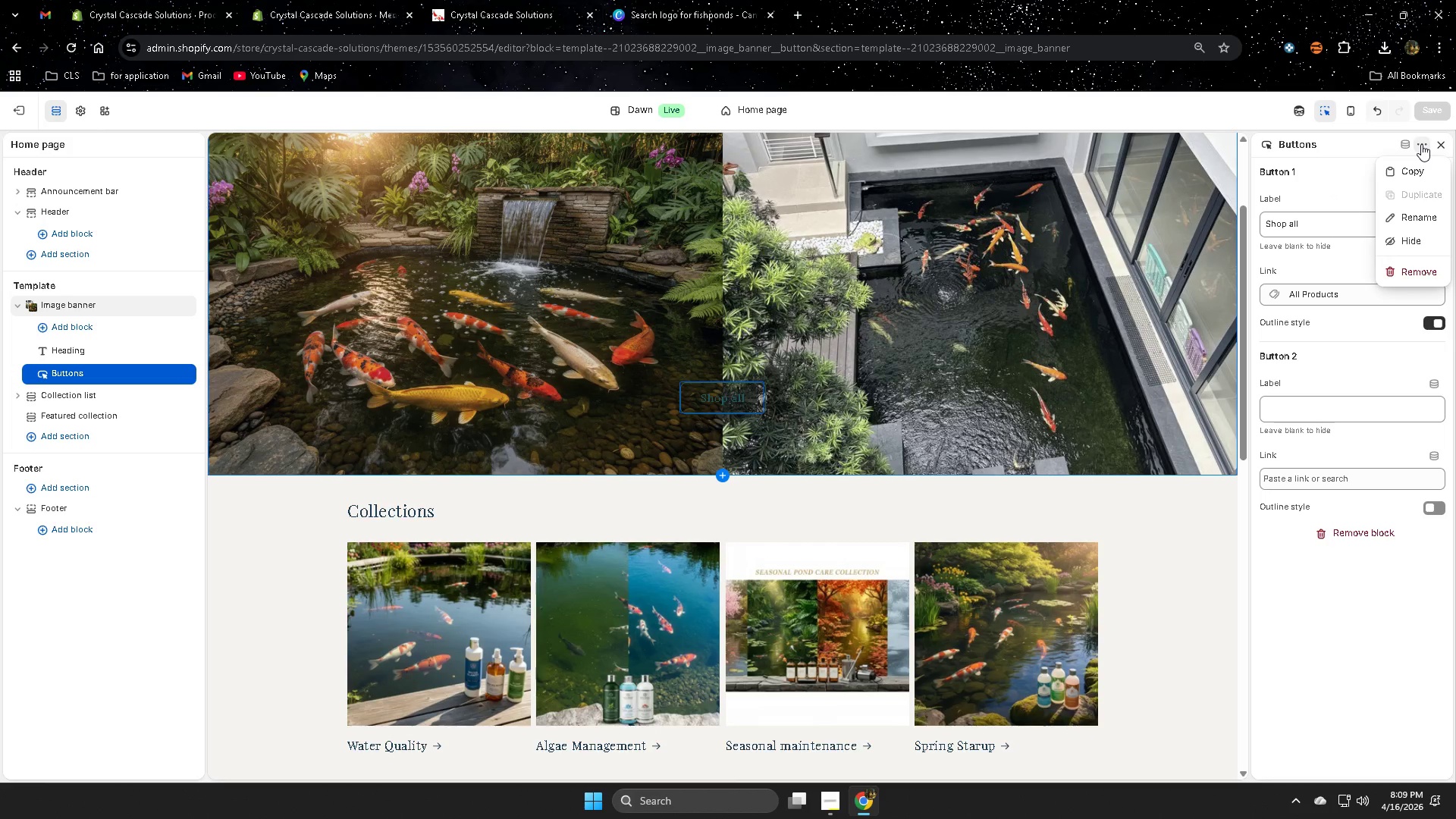 
left_click([1298, 149])
 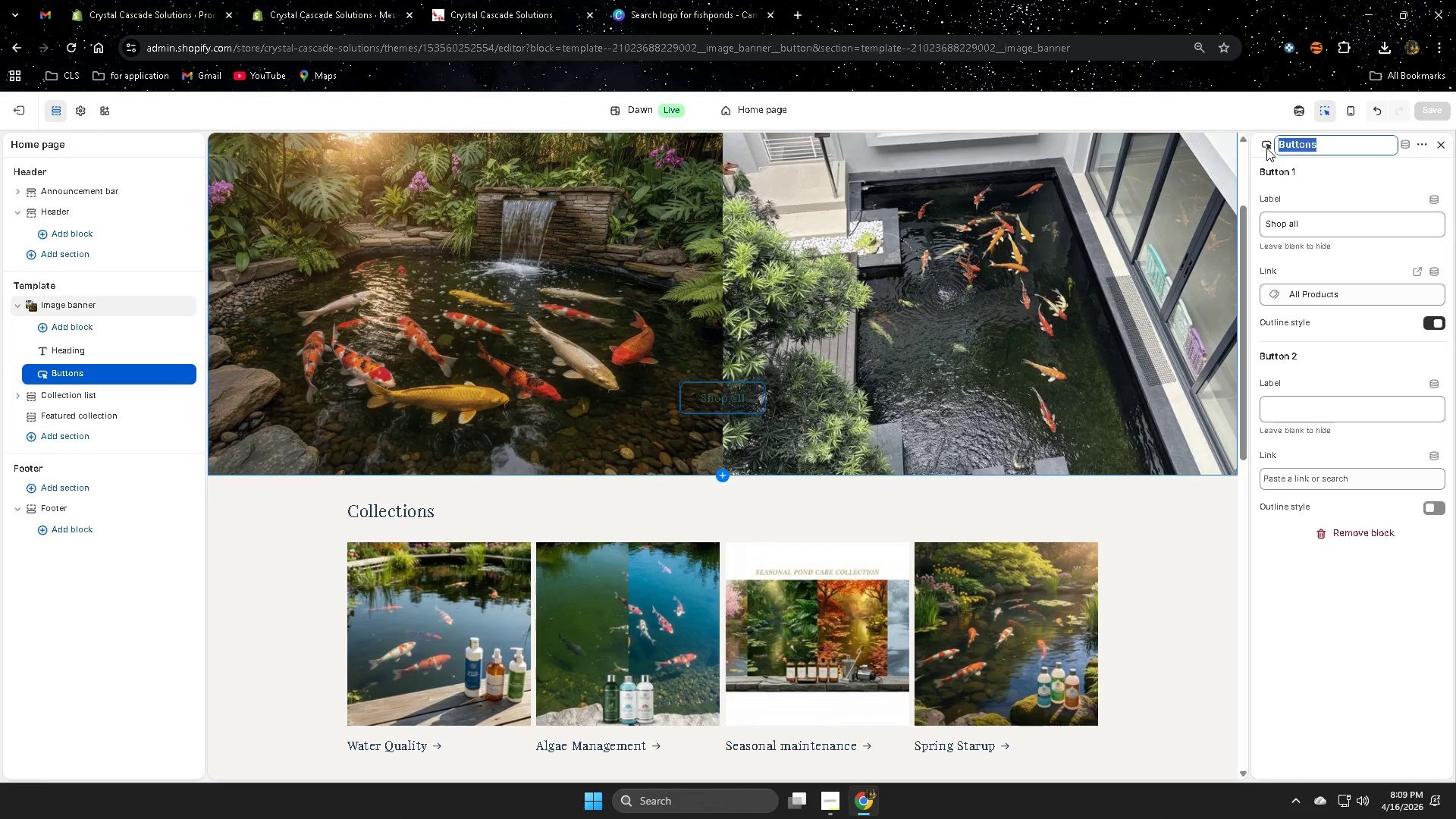 
double_click([1266, 146])
 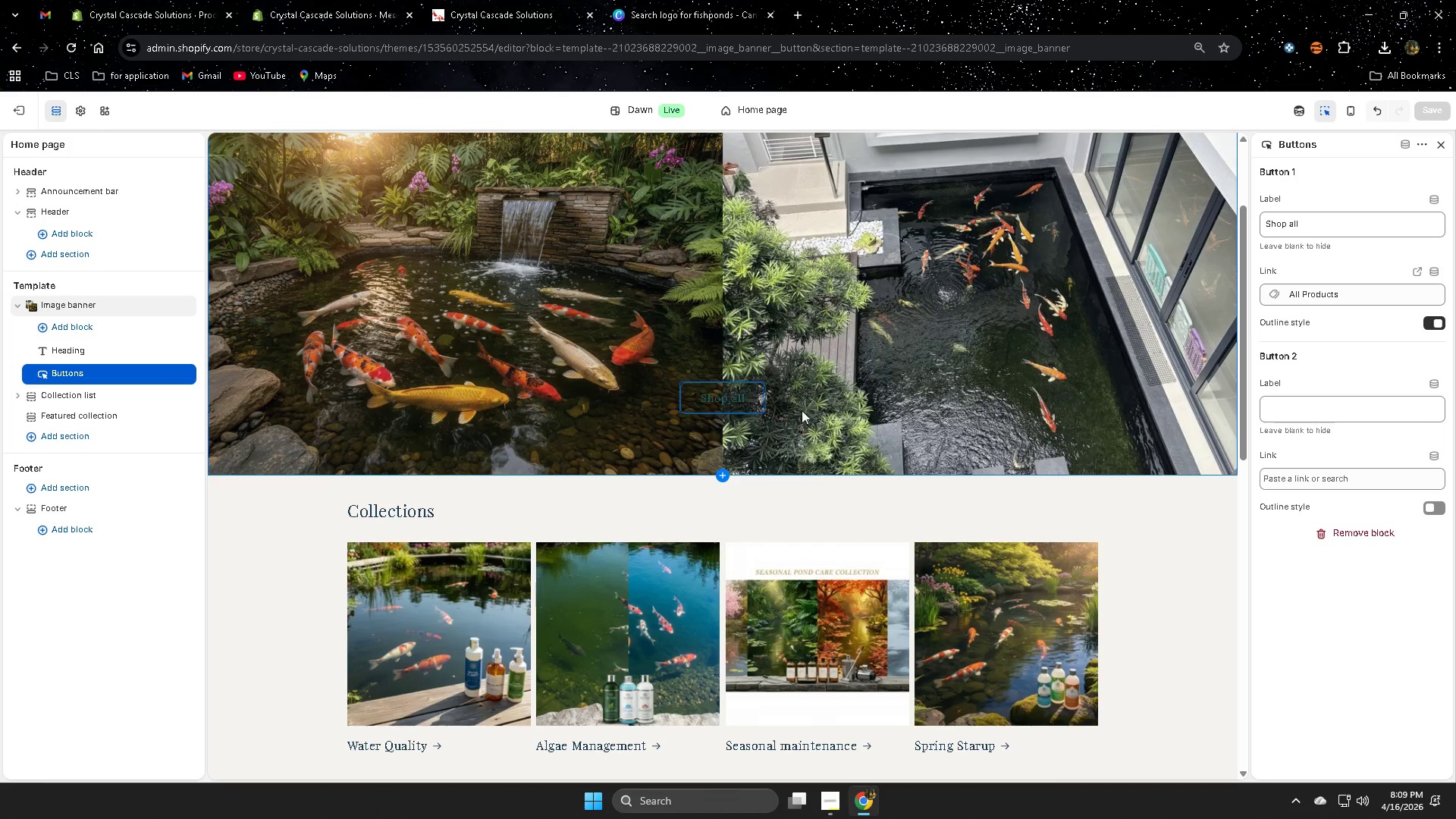 
left_click([742, 408])
 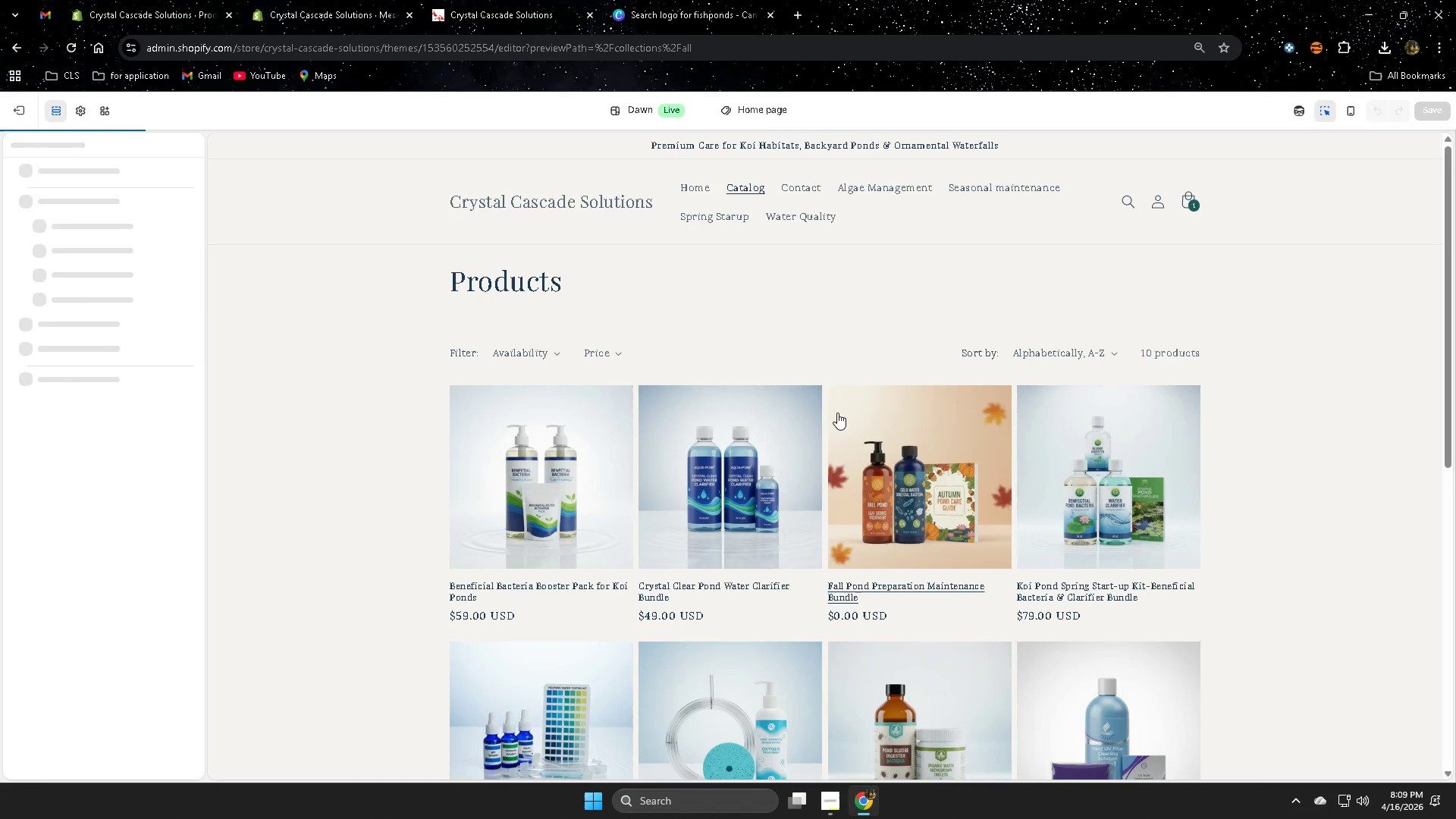 
scroll: coordinate [819, 399], scroll_direction: none, amount: 0.0
 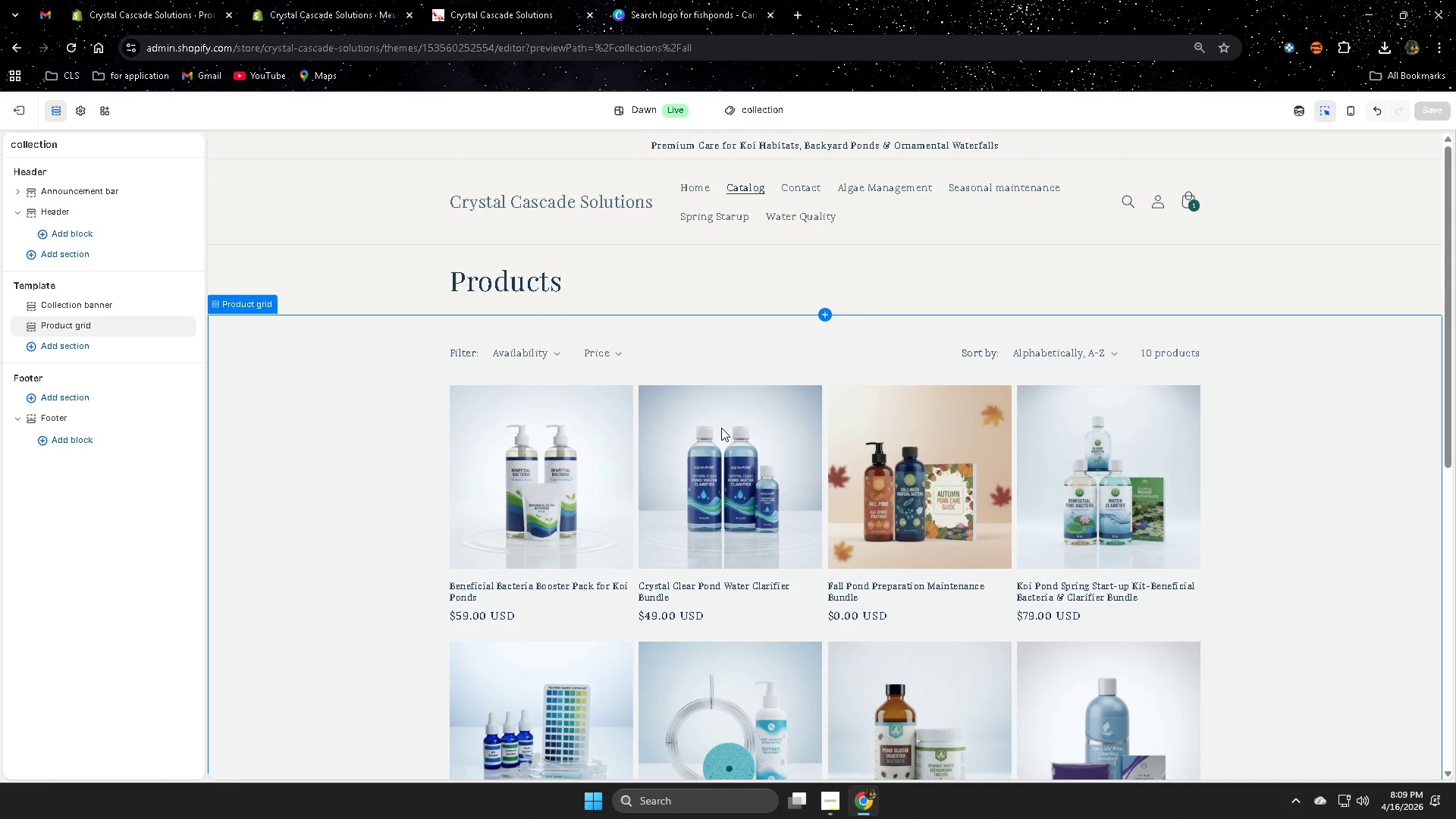 
scroll: coordinate [651, 437], scroll_direction: down, amount: 1.0
 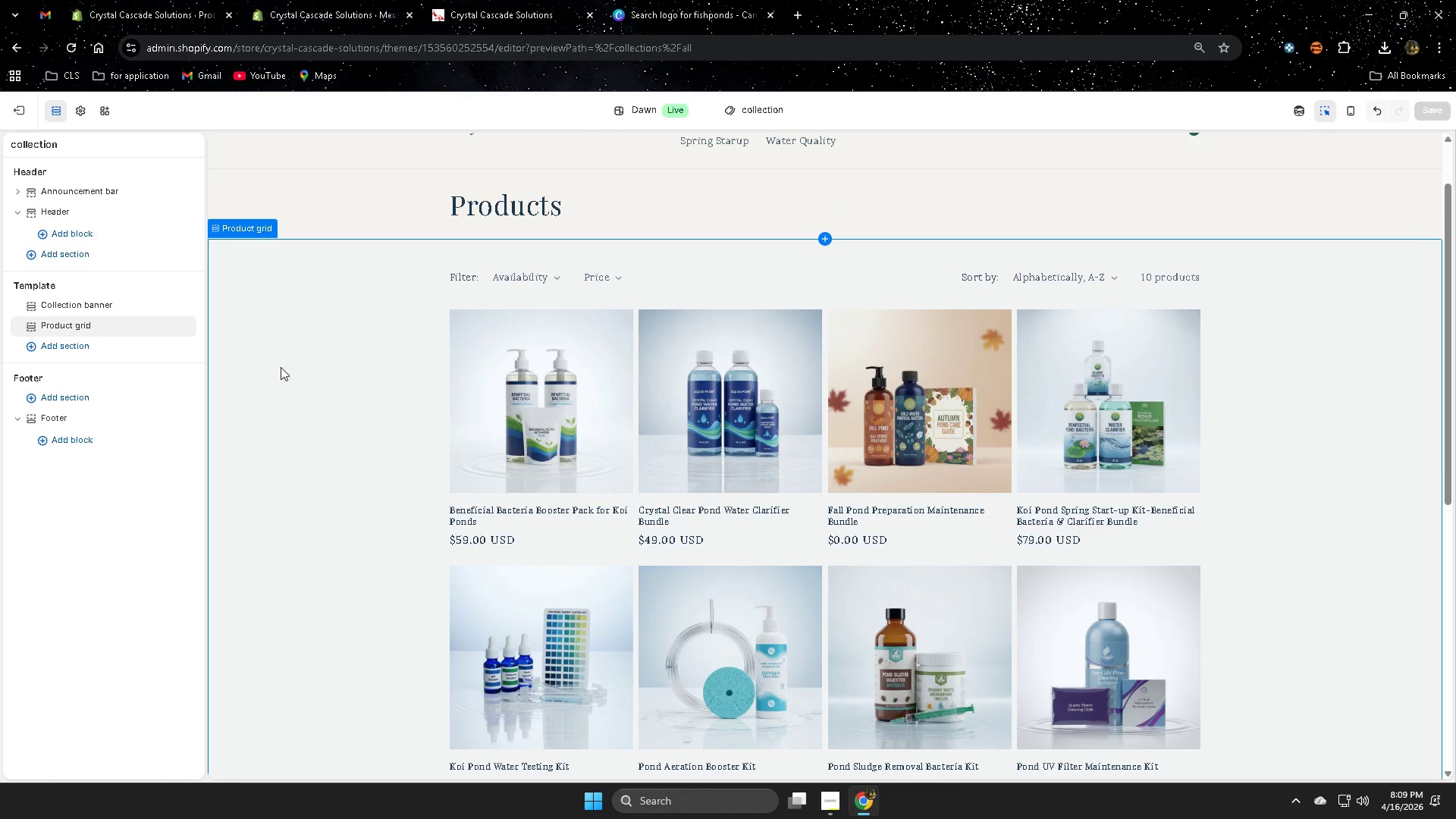 
left_click([278, 366])
 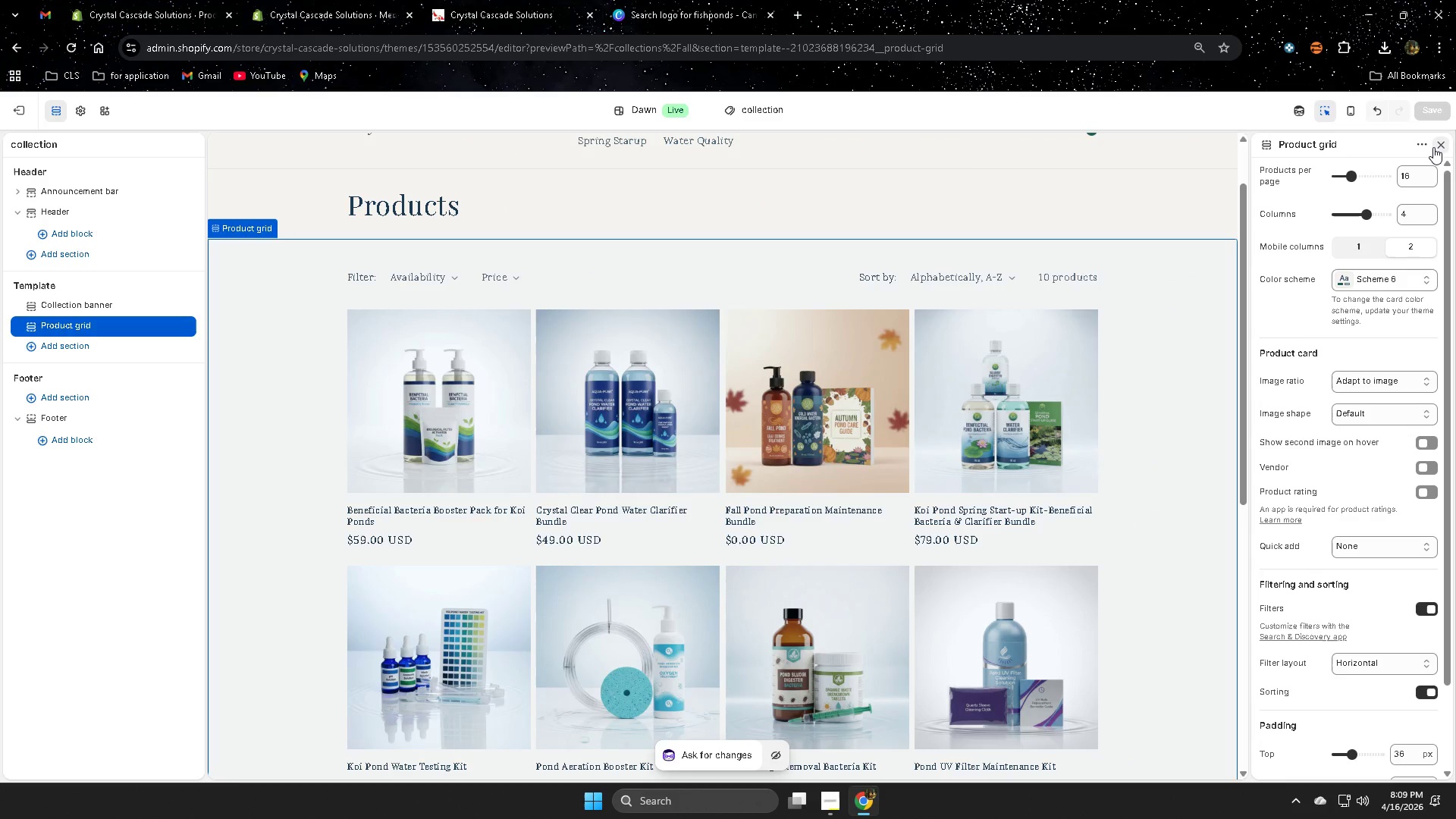 
wait(9.11)
 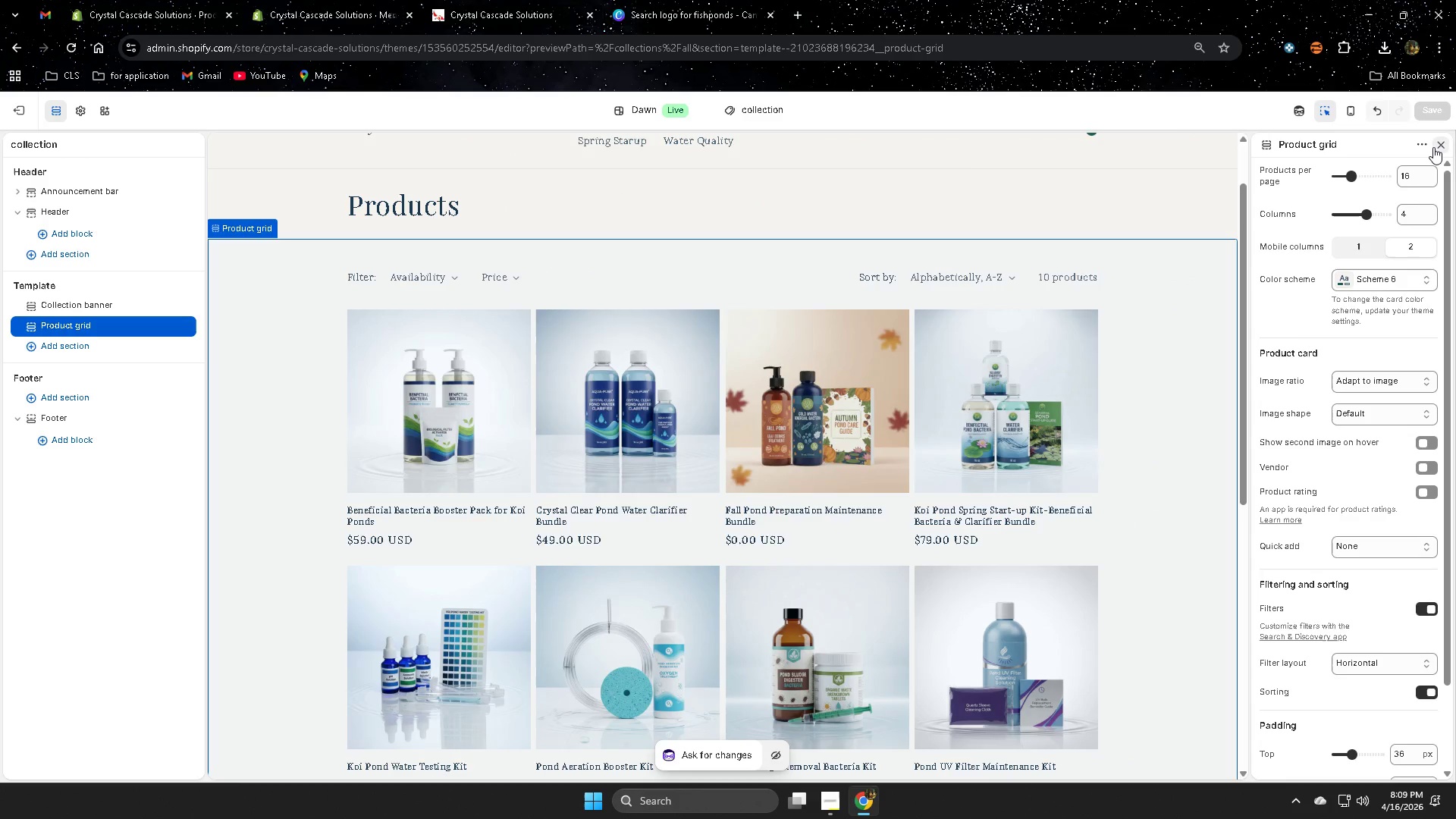 
left_click([1442, 144])
 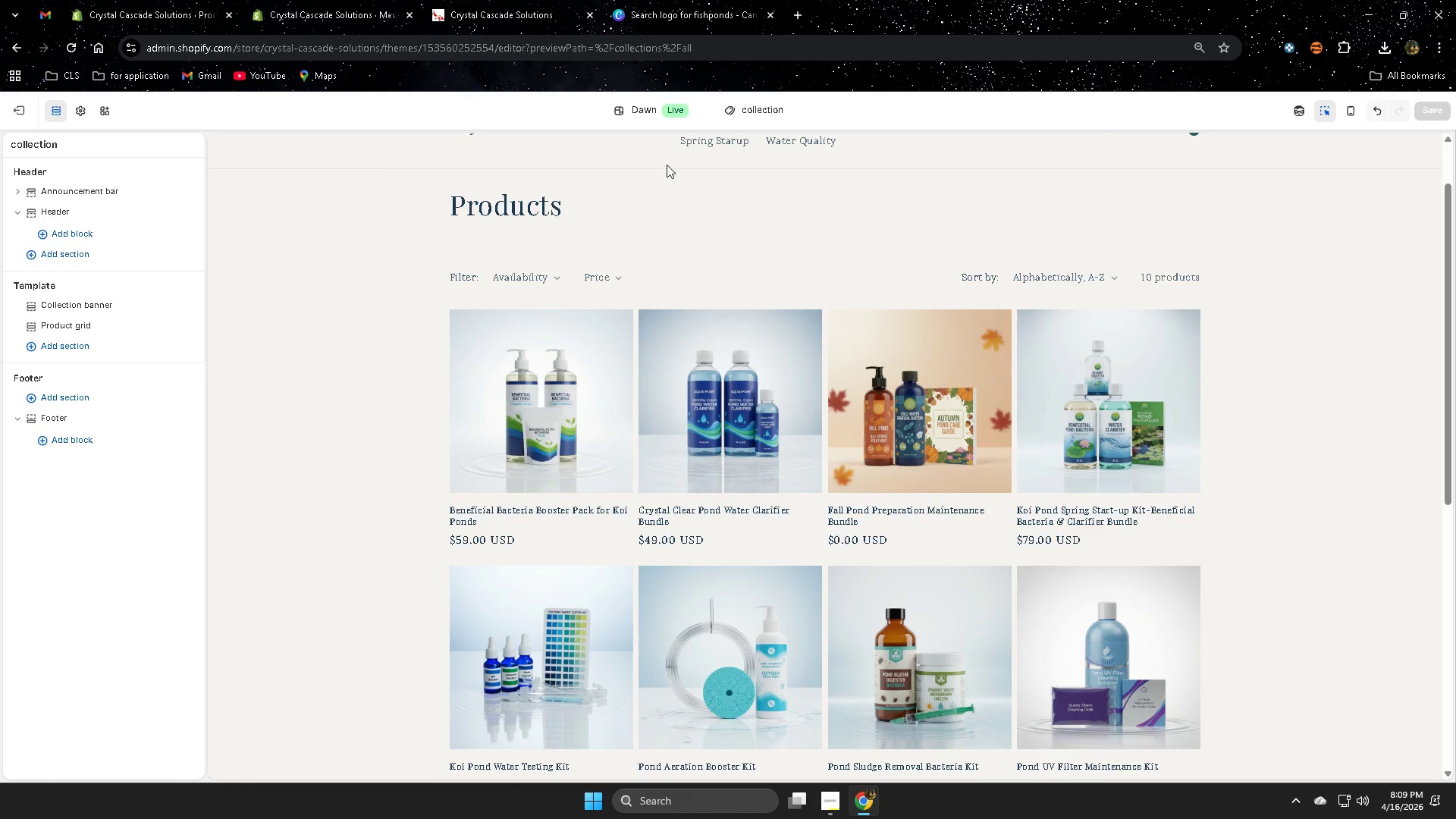 
scroll: coordinate [559, 393], scroll_direction: up, amount: 1.0
 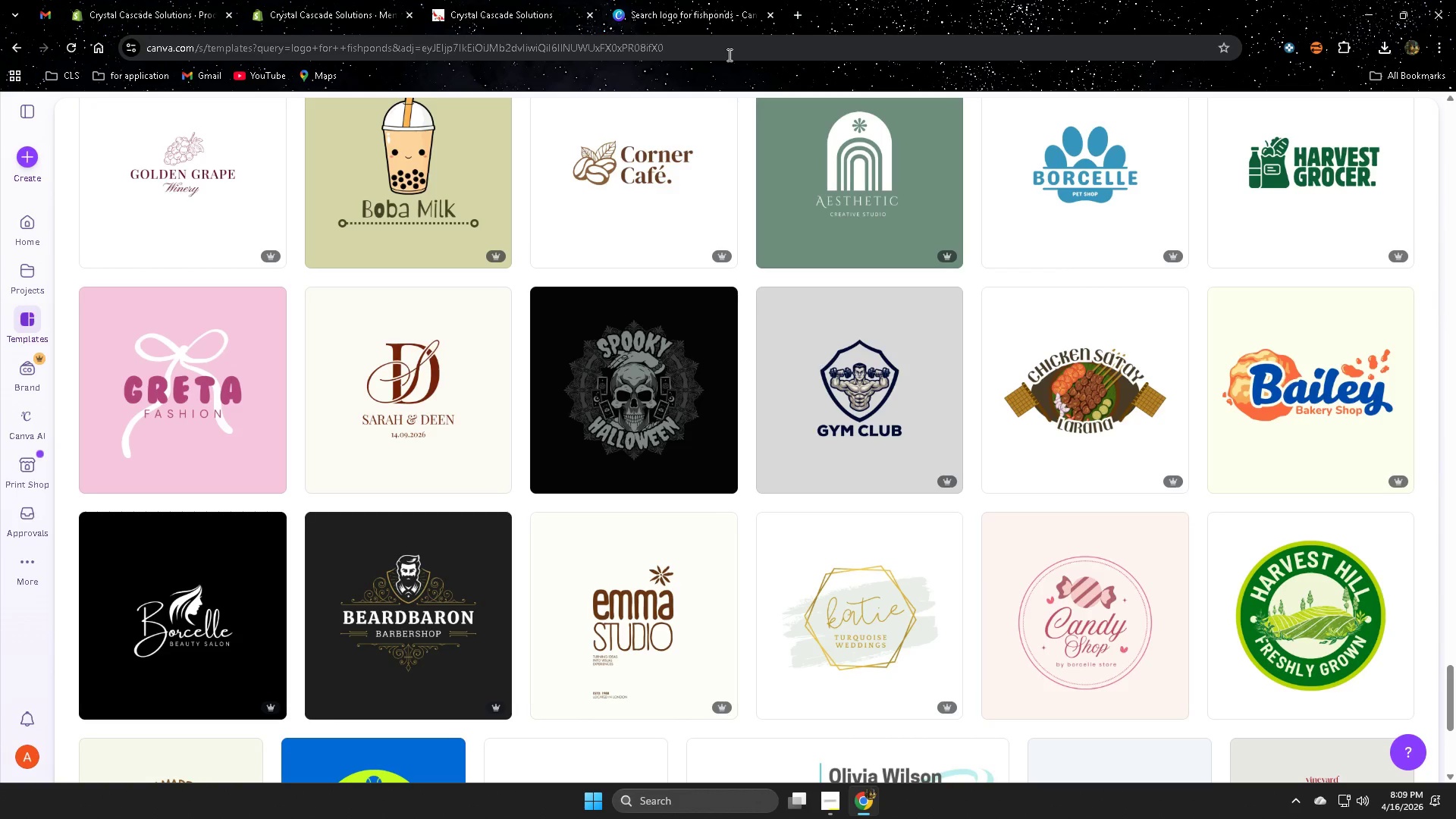 
wait(8.62)
 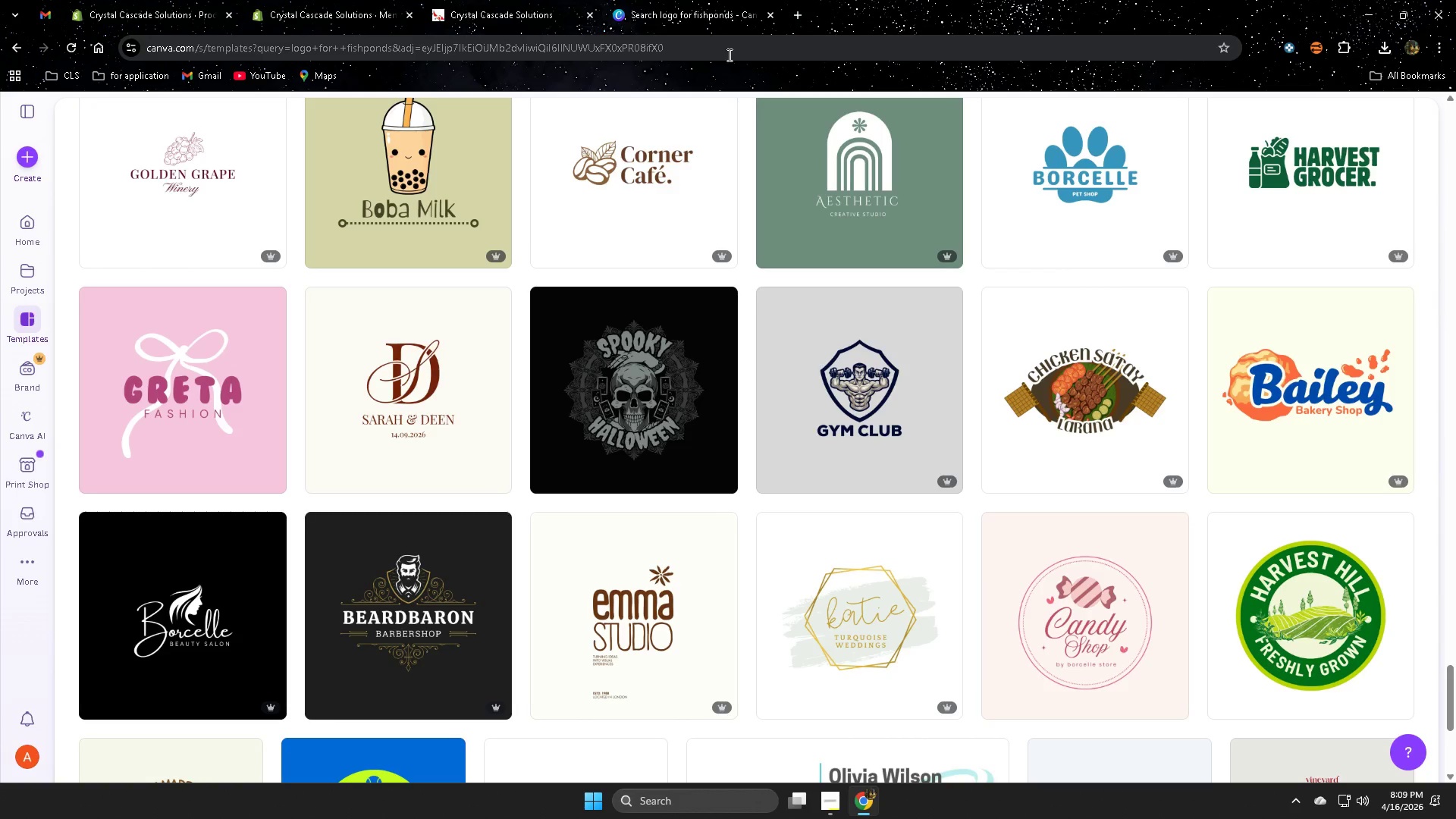 
scroll: coordinate [353, 471], scroll_direction: up, amount: 70.0
 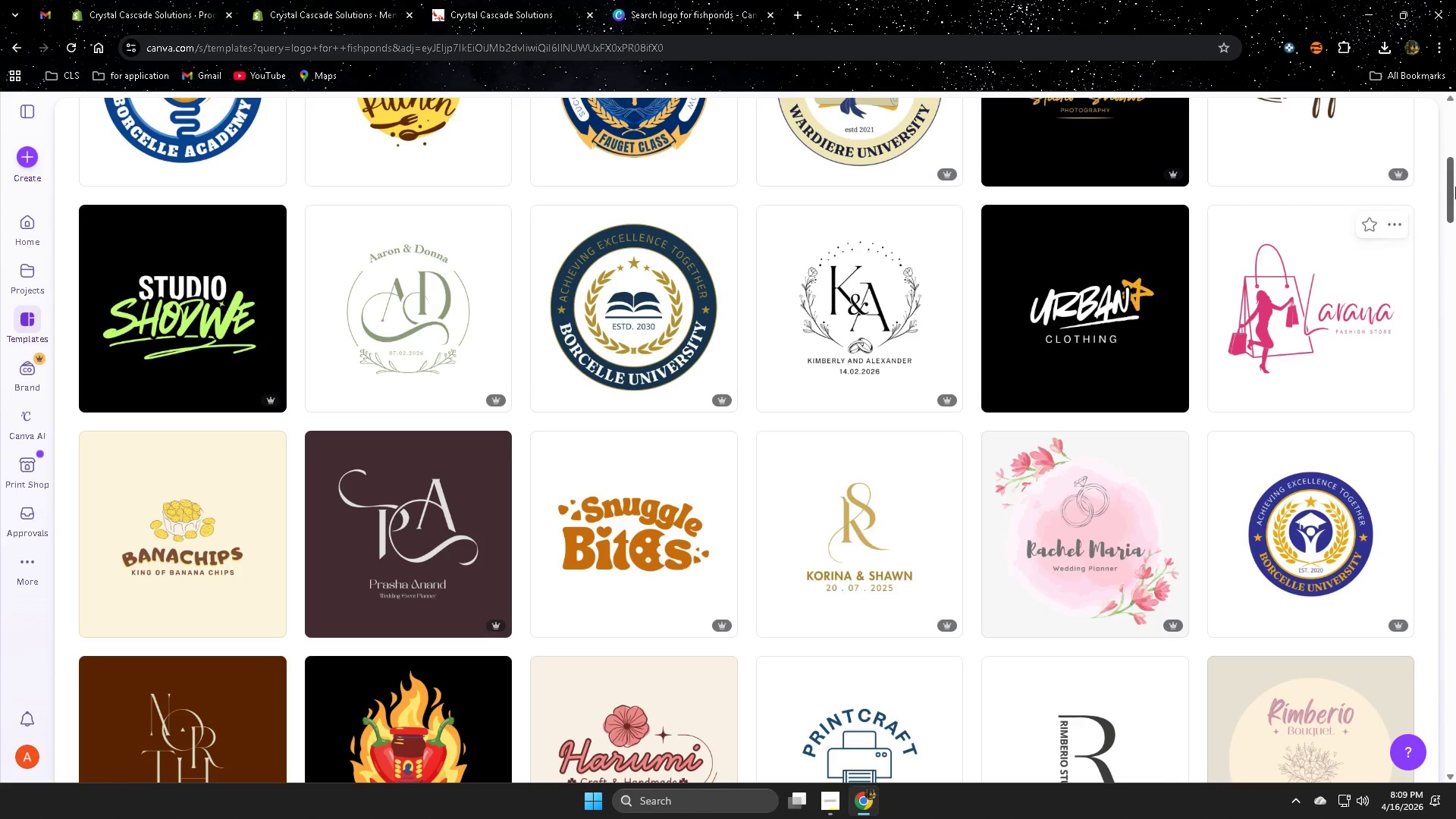 
left_click_drag(start_coordinate=[1455, 187], to_coordinate=[1452, 106])
 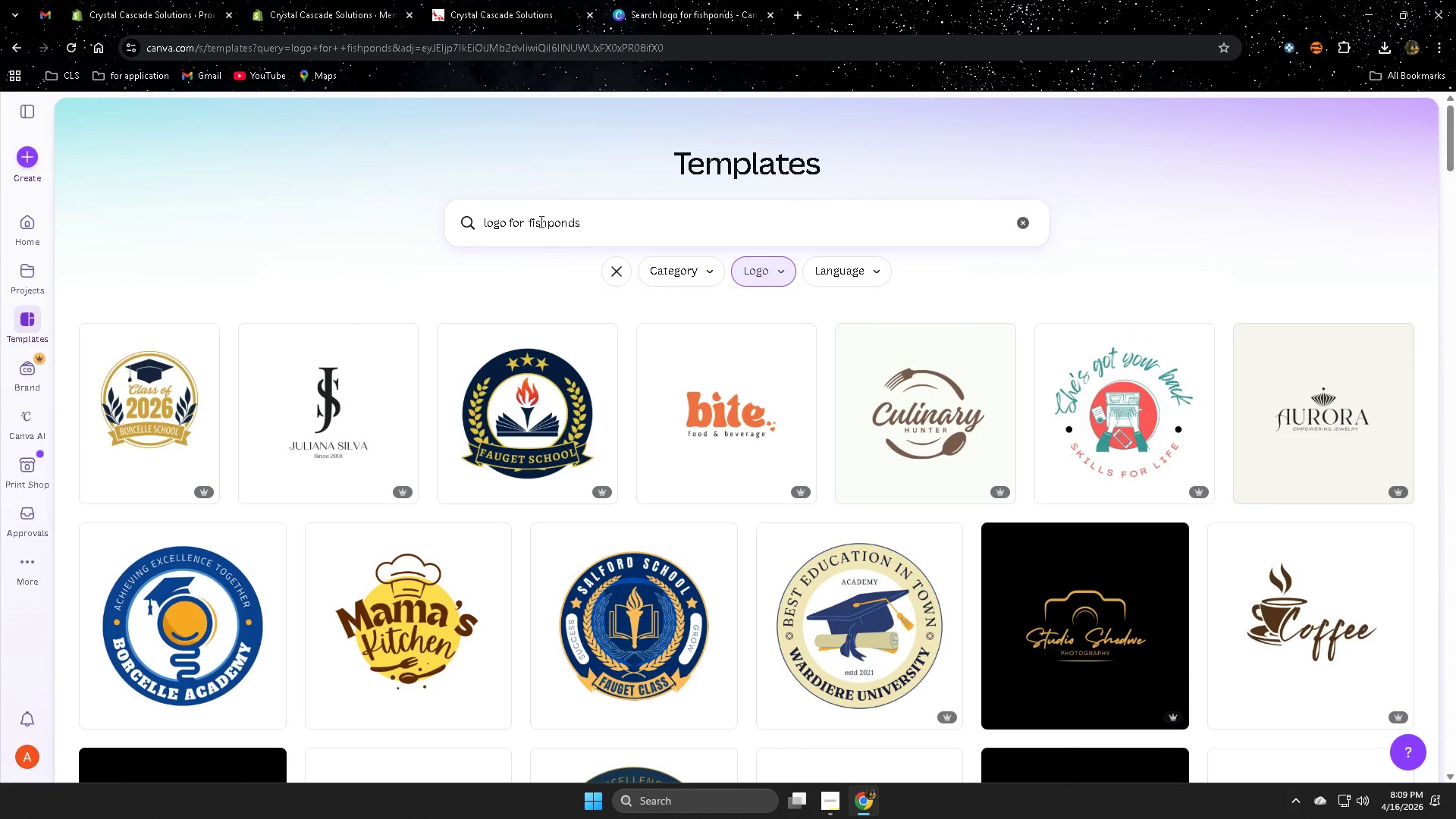 
left_click([544, 221])
 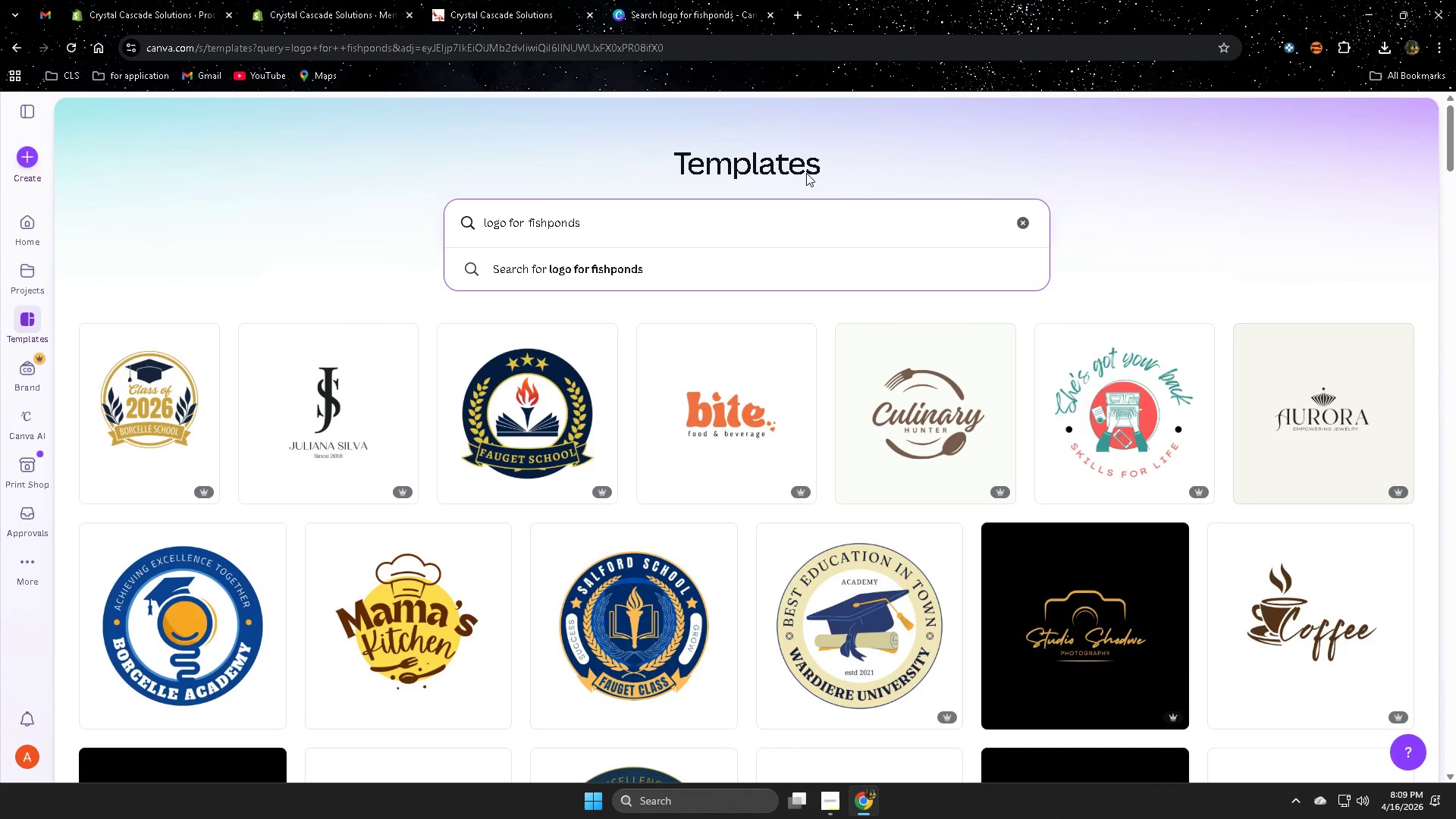 
key(Backspace)
key(Backspace)
key(Backspace)
key(Backspace)
type(koi )
 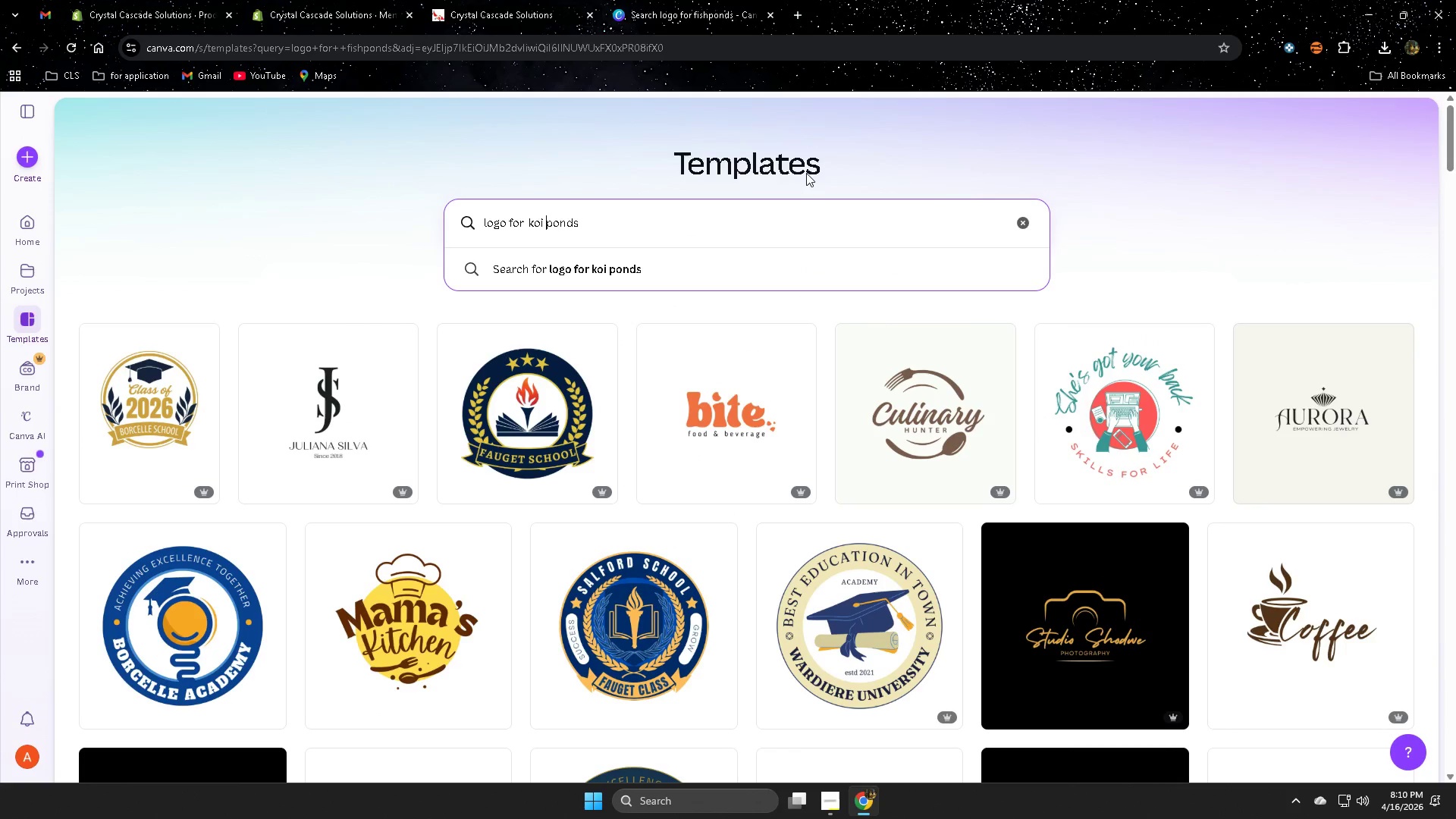 
key(Enter)
 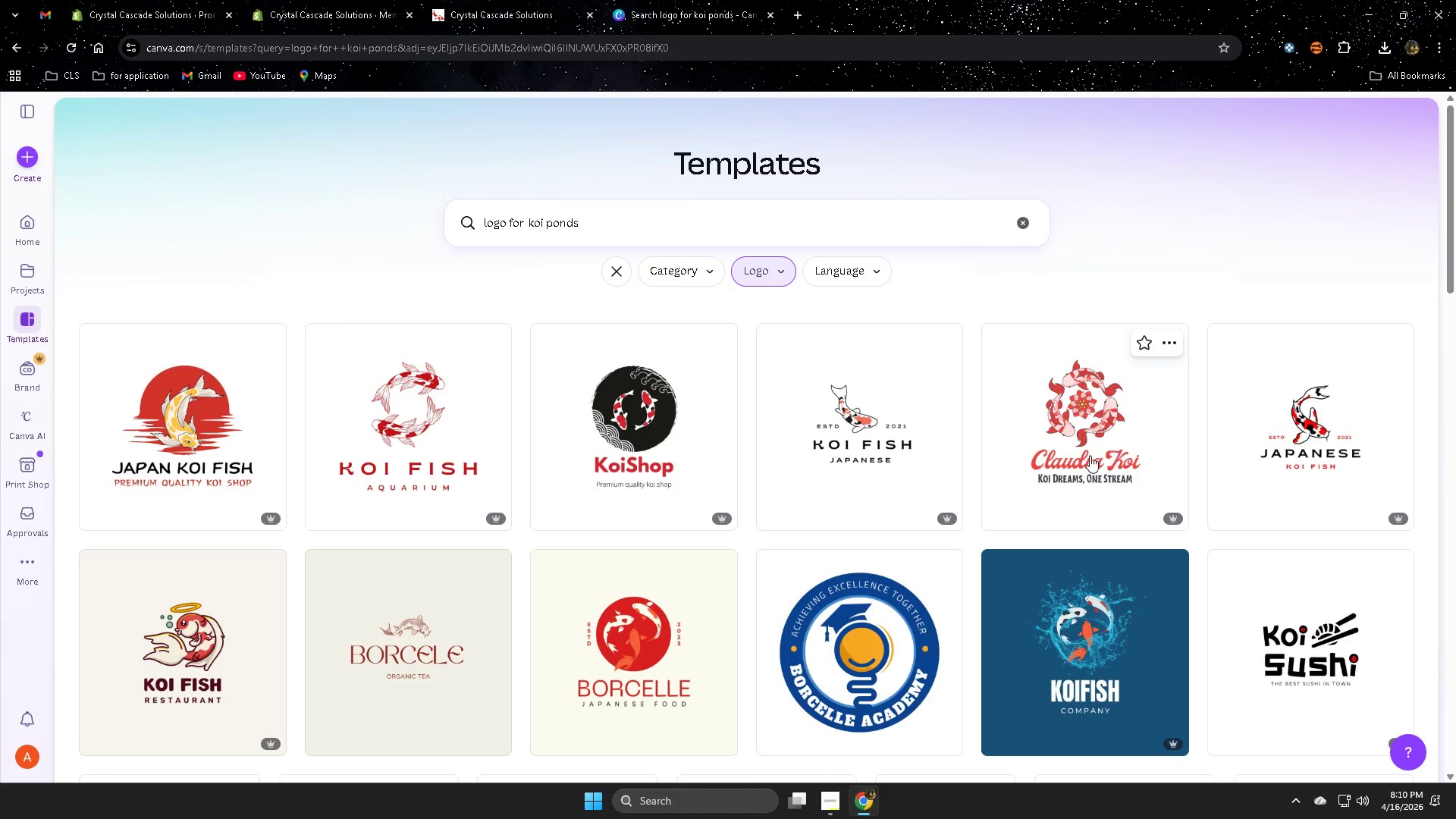 
wait(16.2)
 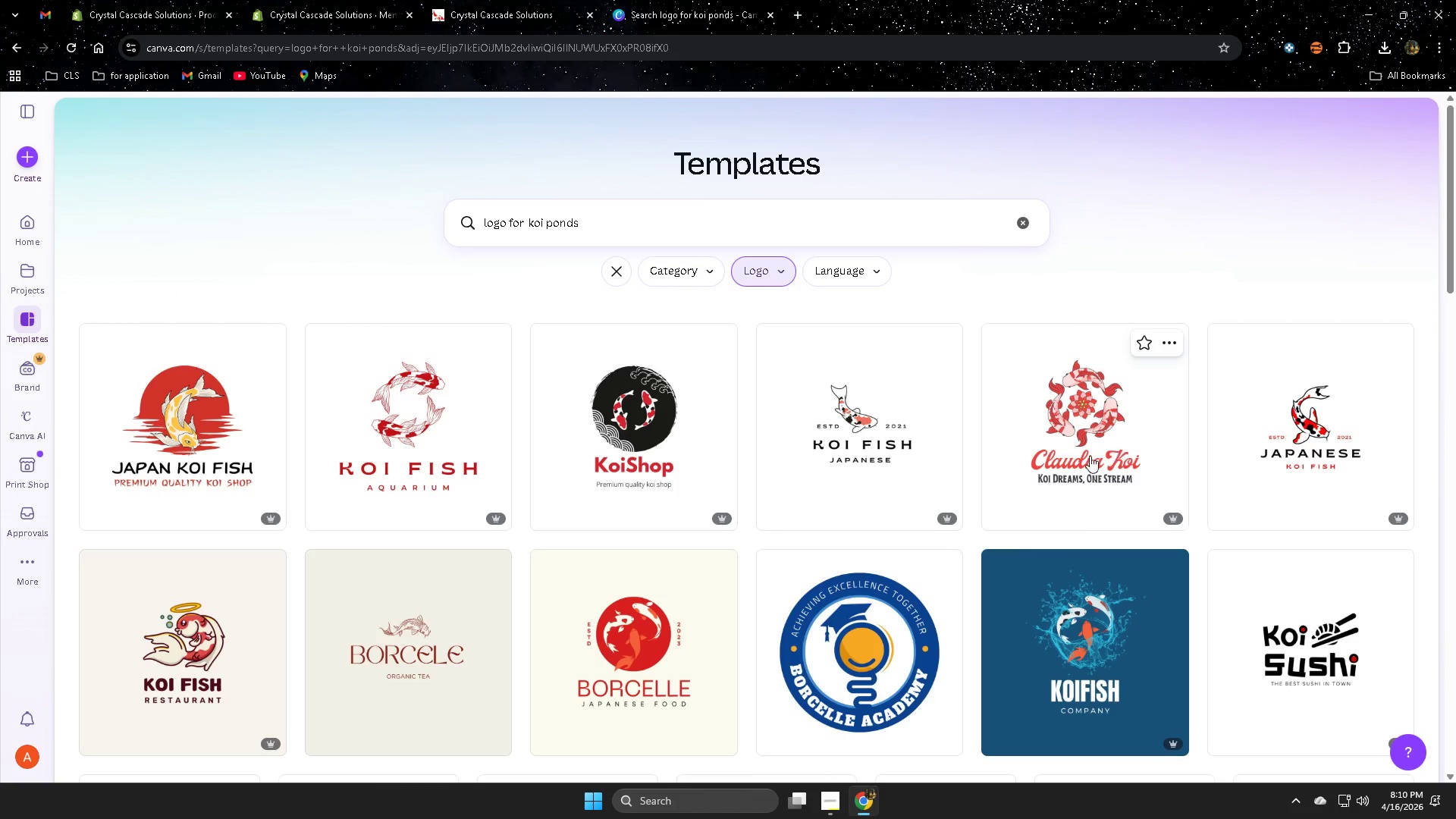 
left_click([686, 438])
 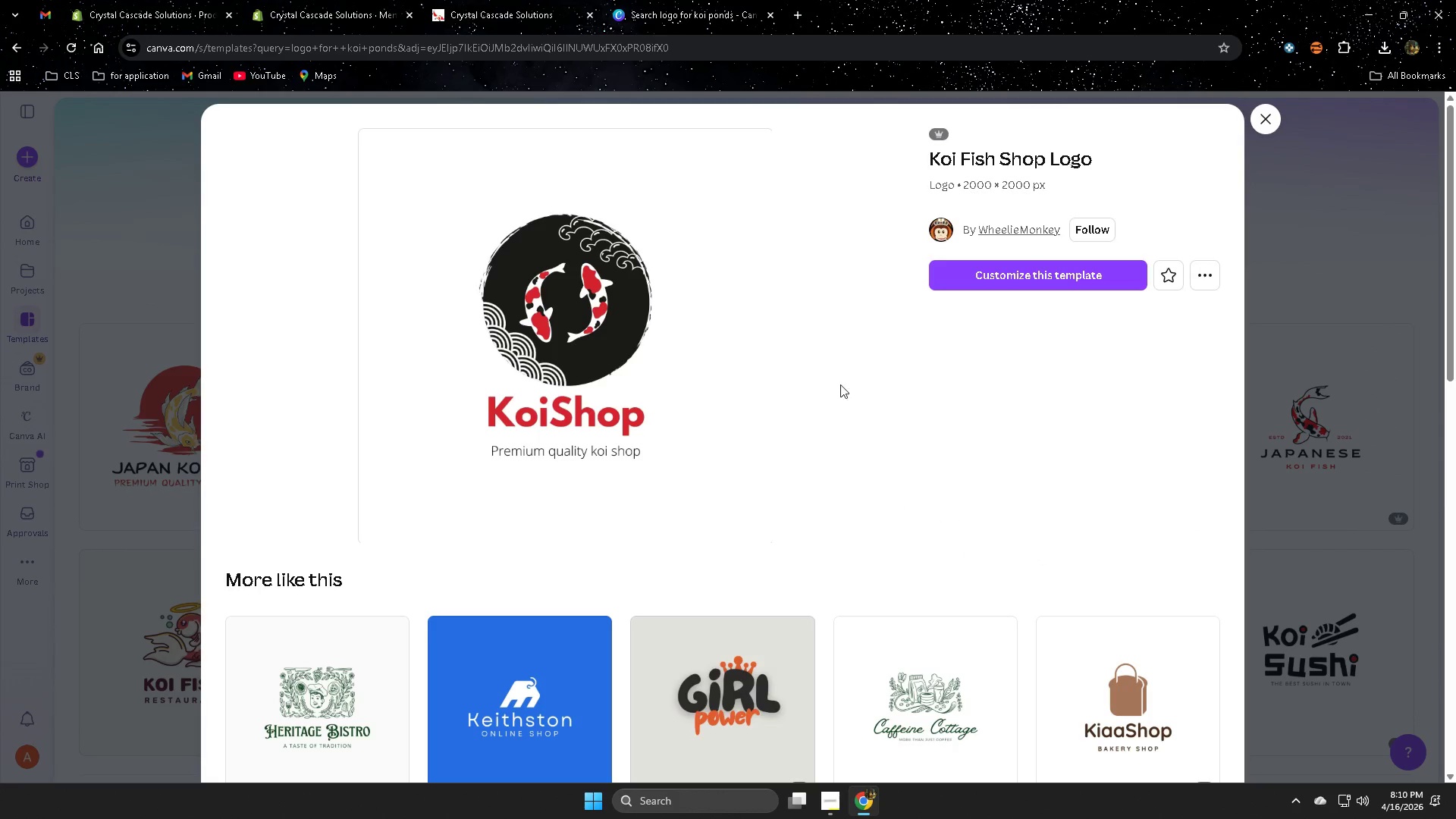 
left_click([987, 281])
 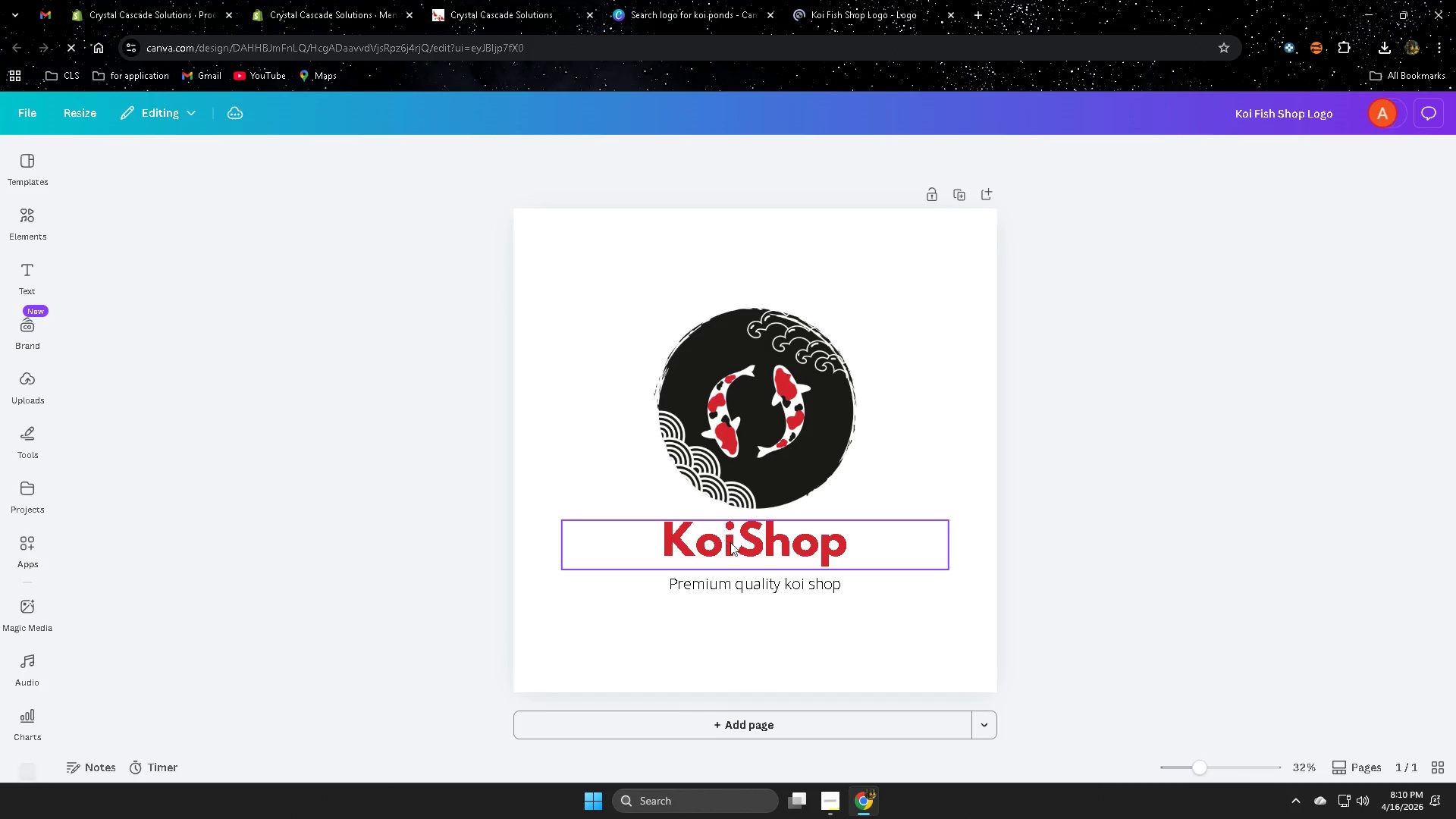 
left_click([741, 538])
 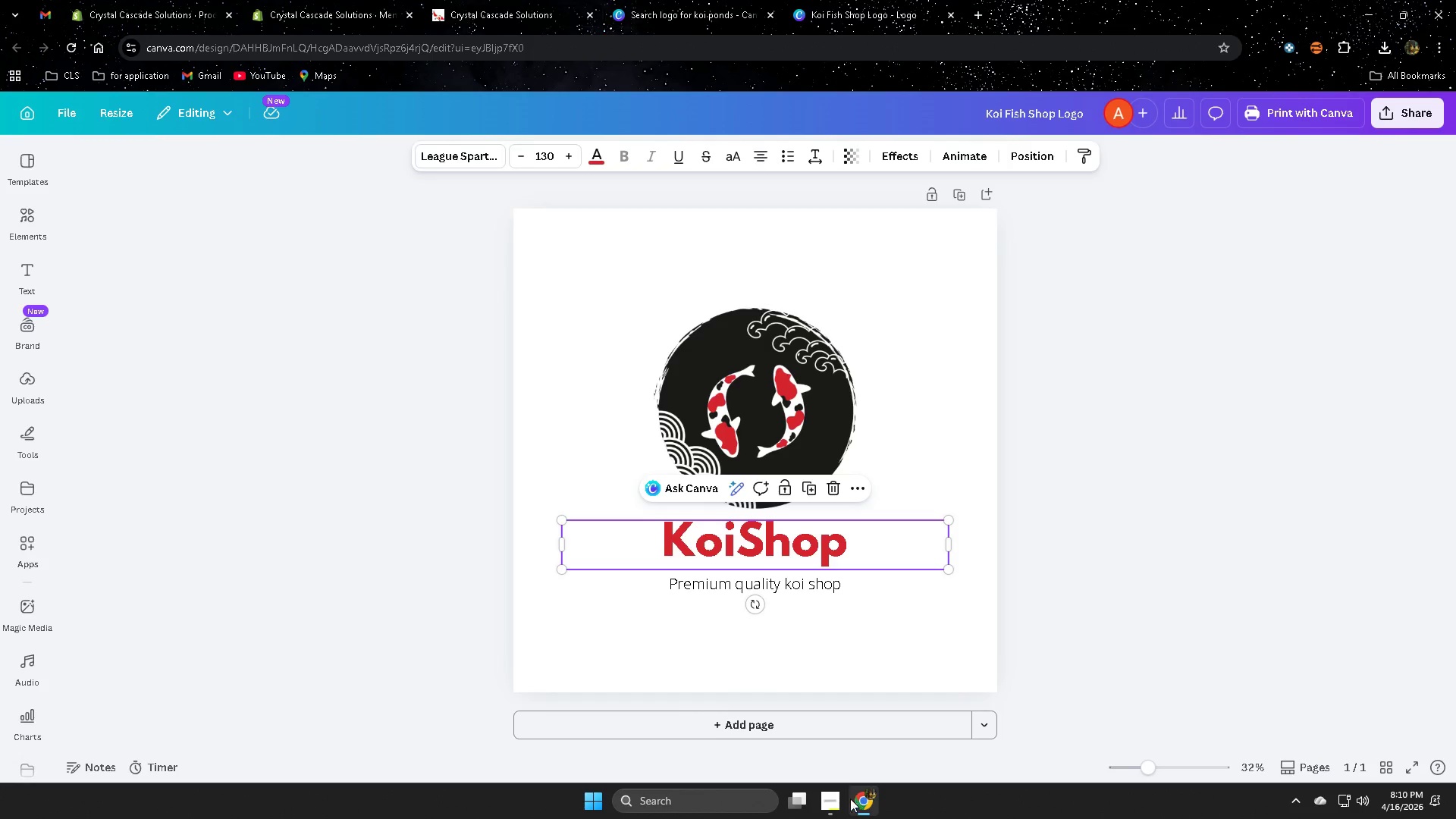 
left_click([833, 797])